 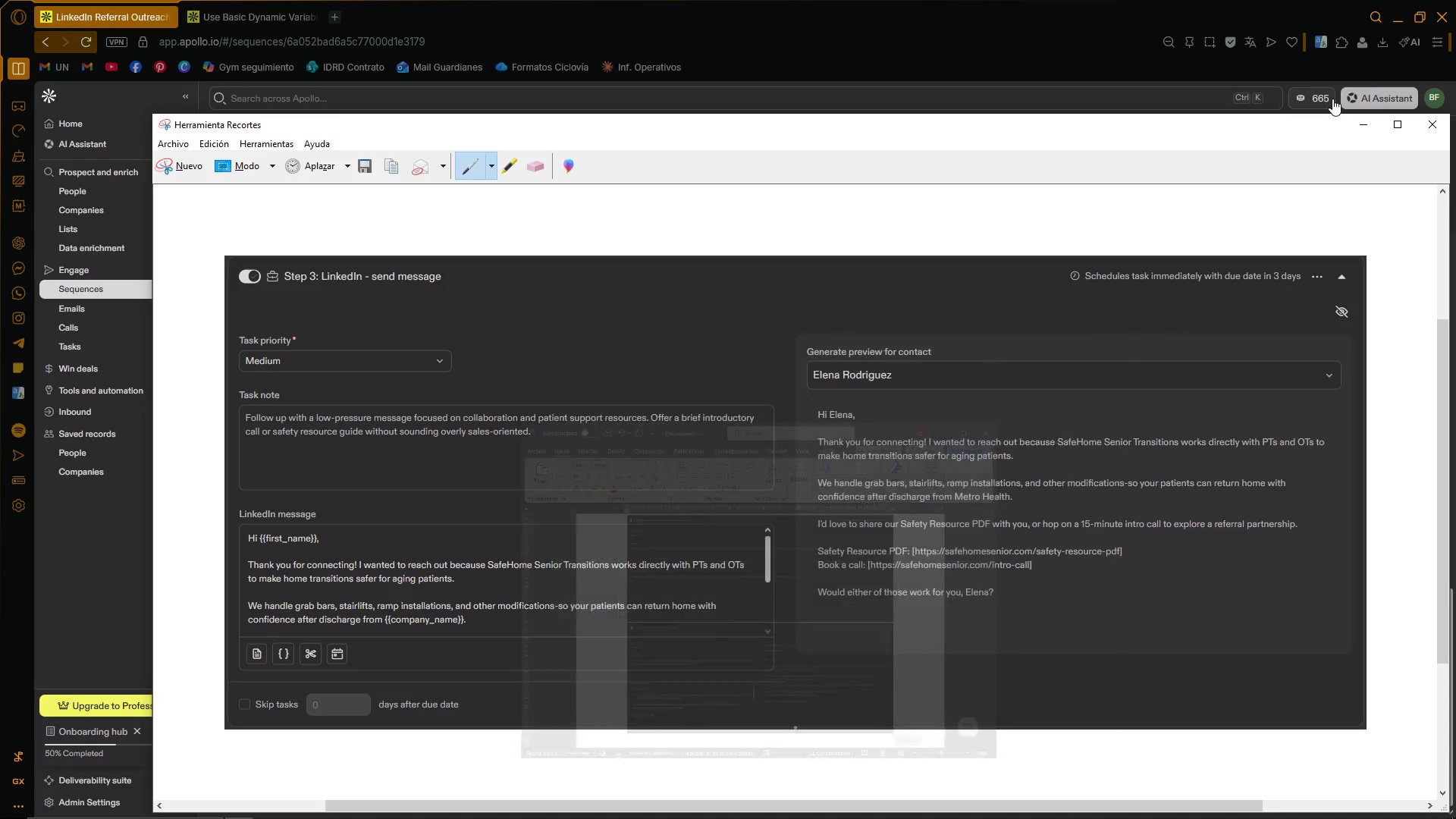 
left_click([1348, 132])
 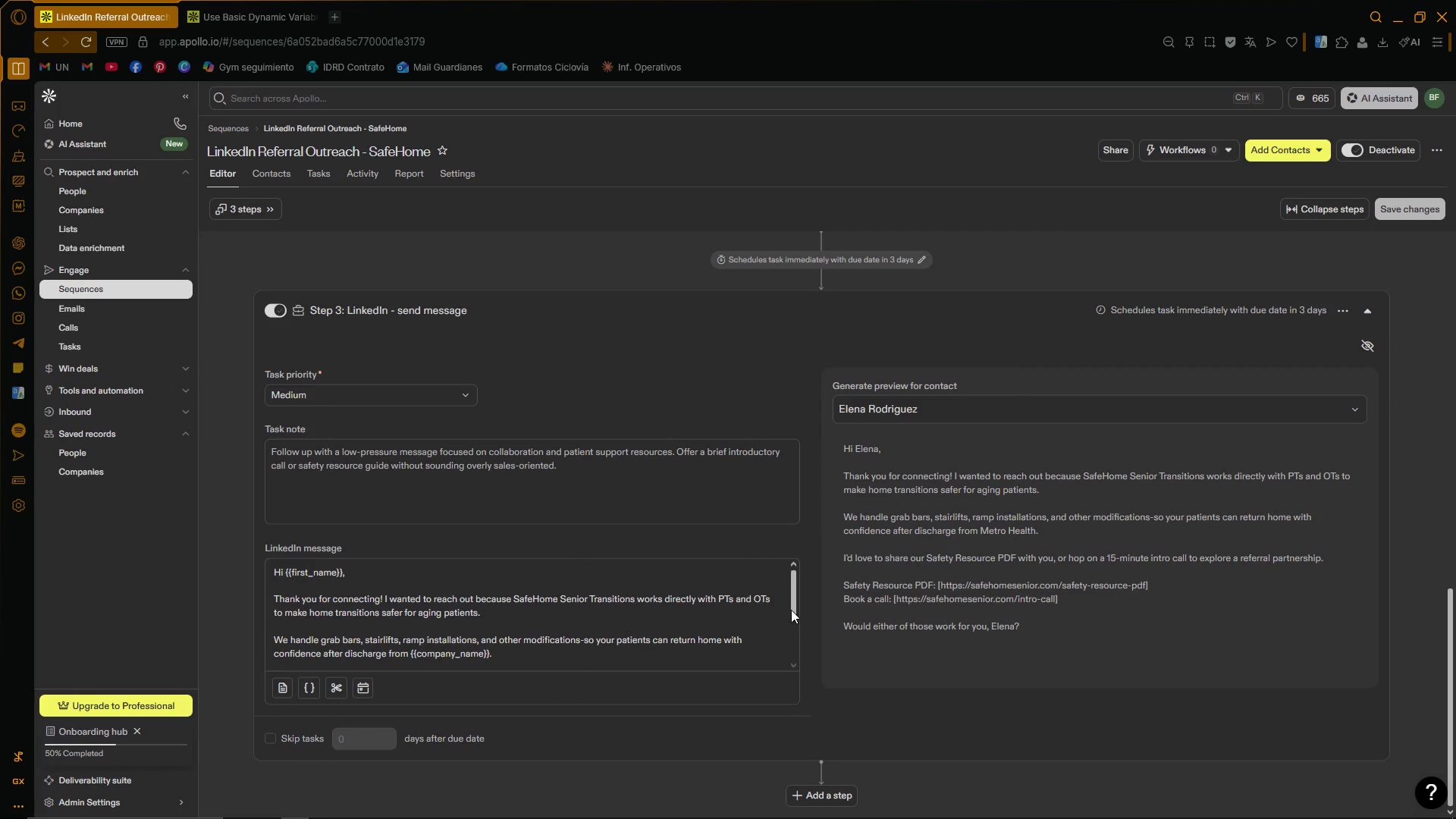 
left_click_drag(start_coordinate=[794, 602], to_coordinate=[799, 653])
 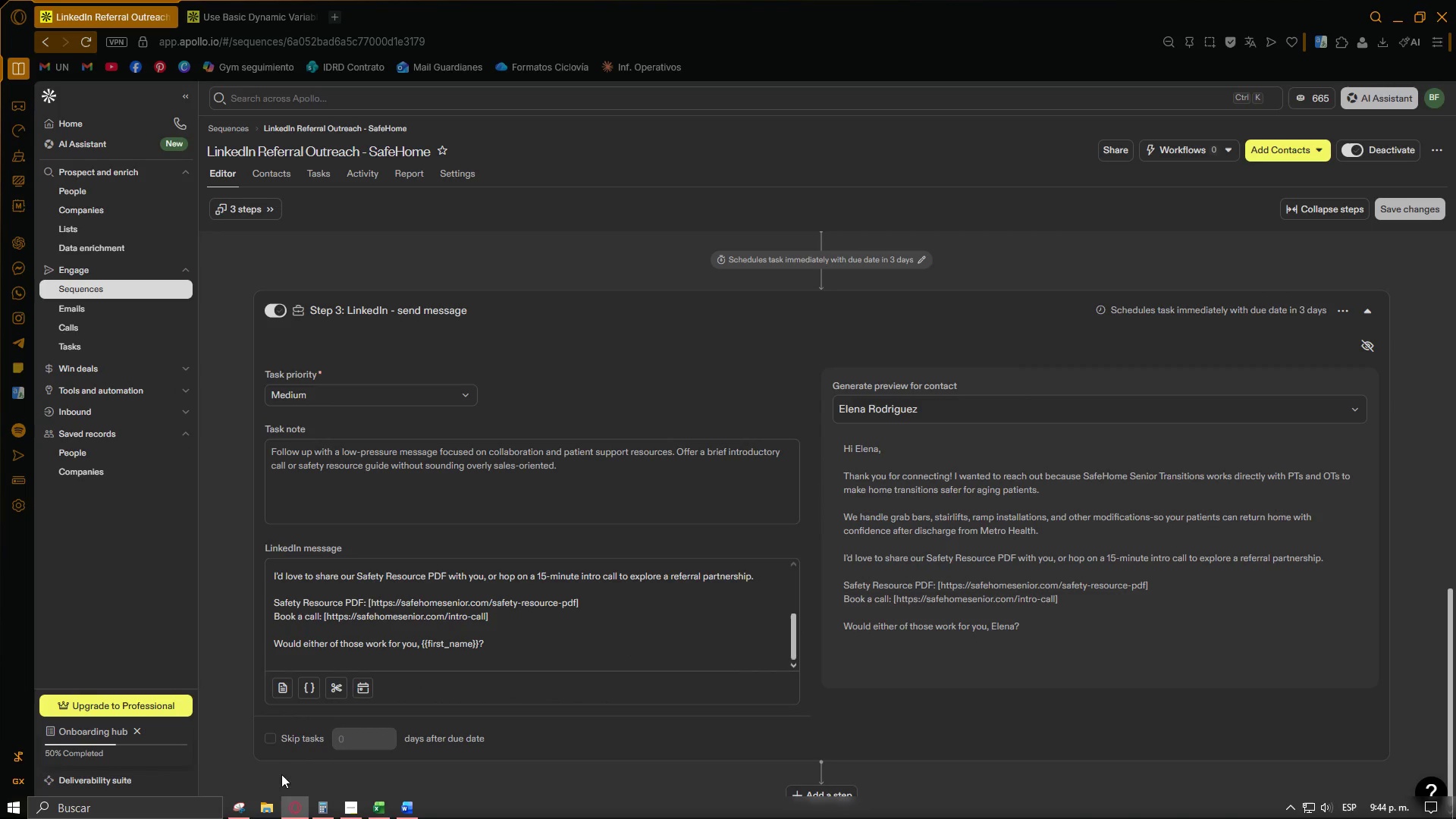 
left_click([240, 804])
 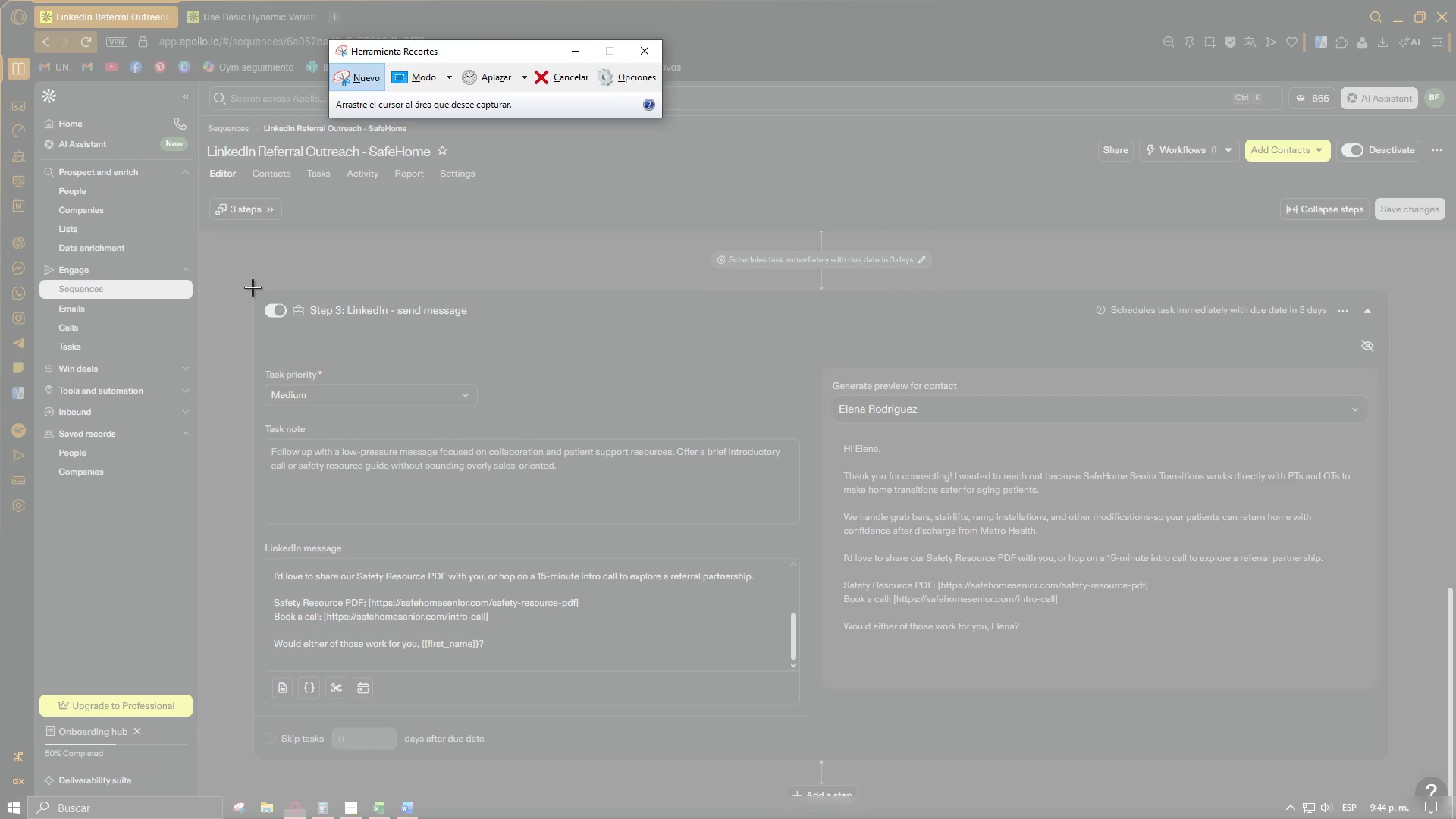 
left_click_drag(start_coordinate=[249, 287], to_coordinate=[1391, 761])
 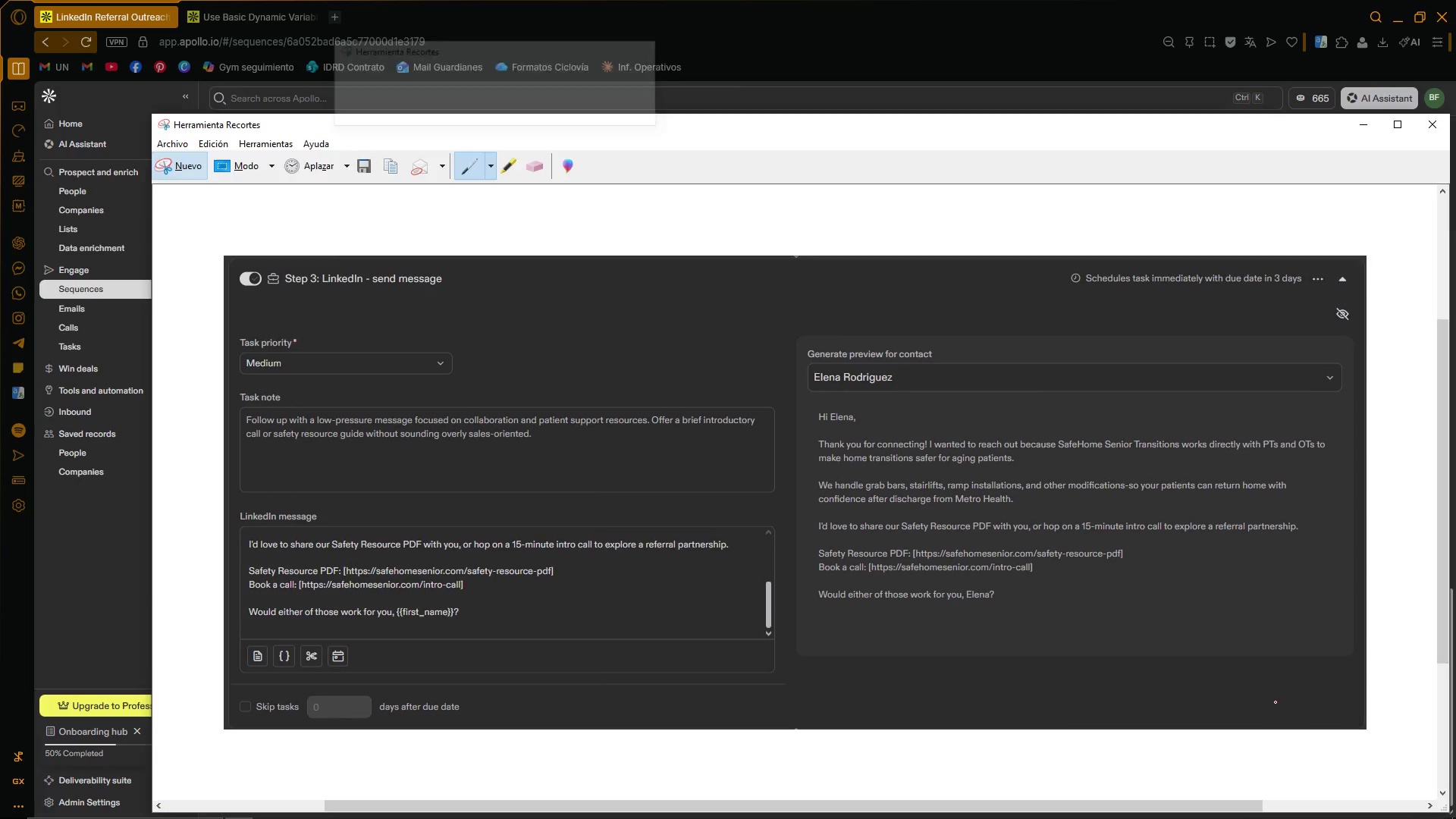 
key(Control+C)
 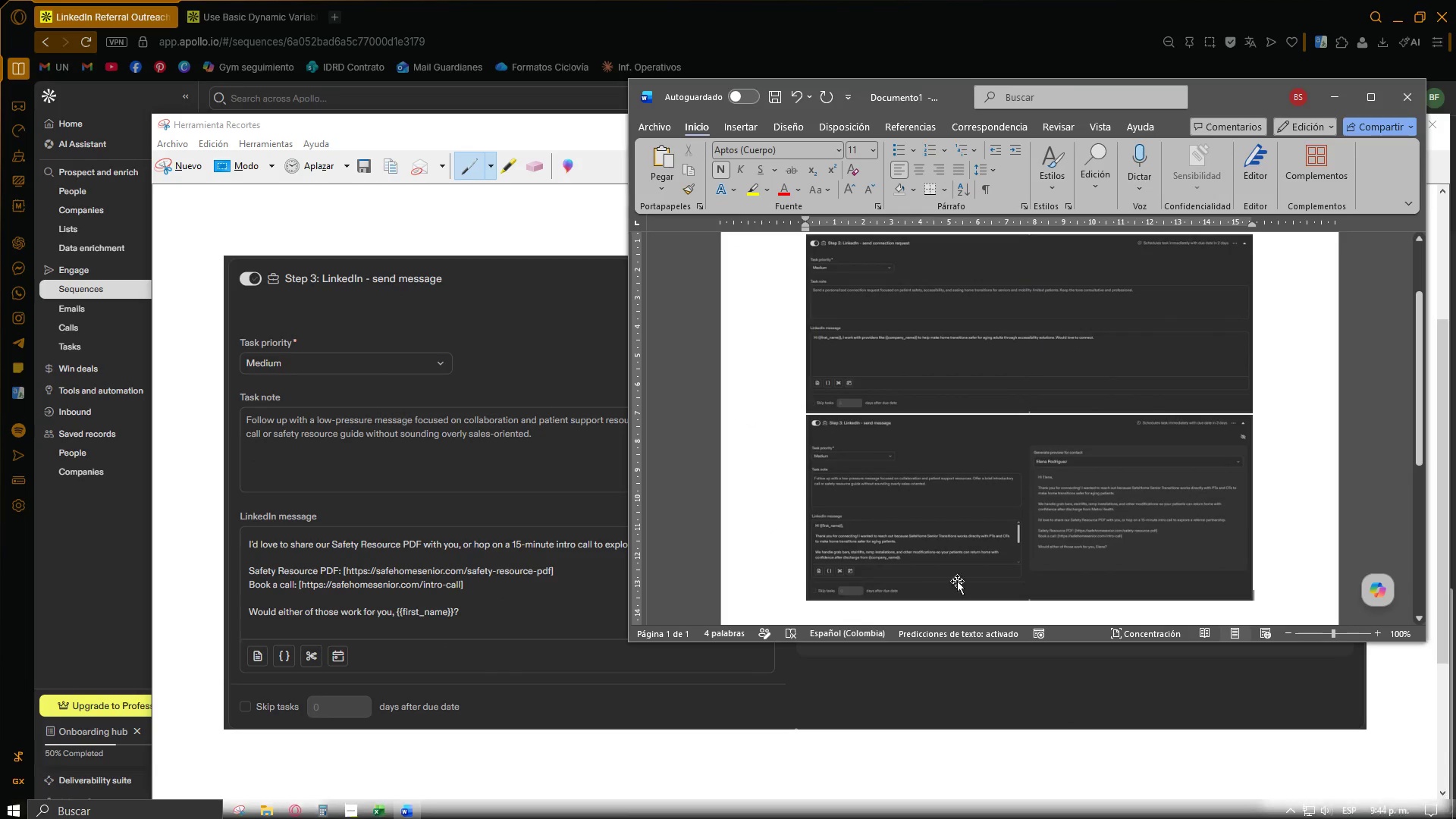 
key(Control+ControlLeft)
 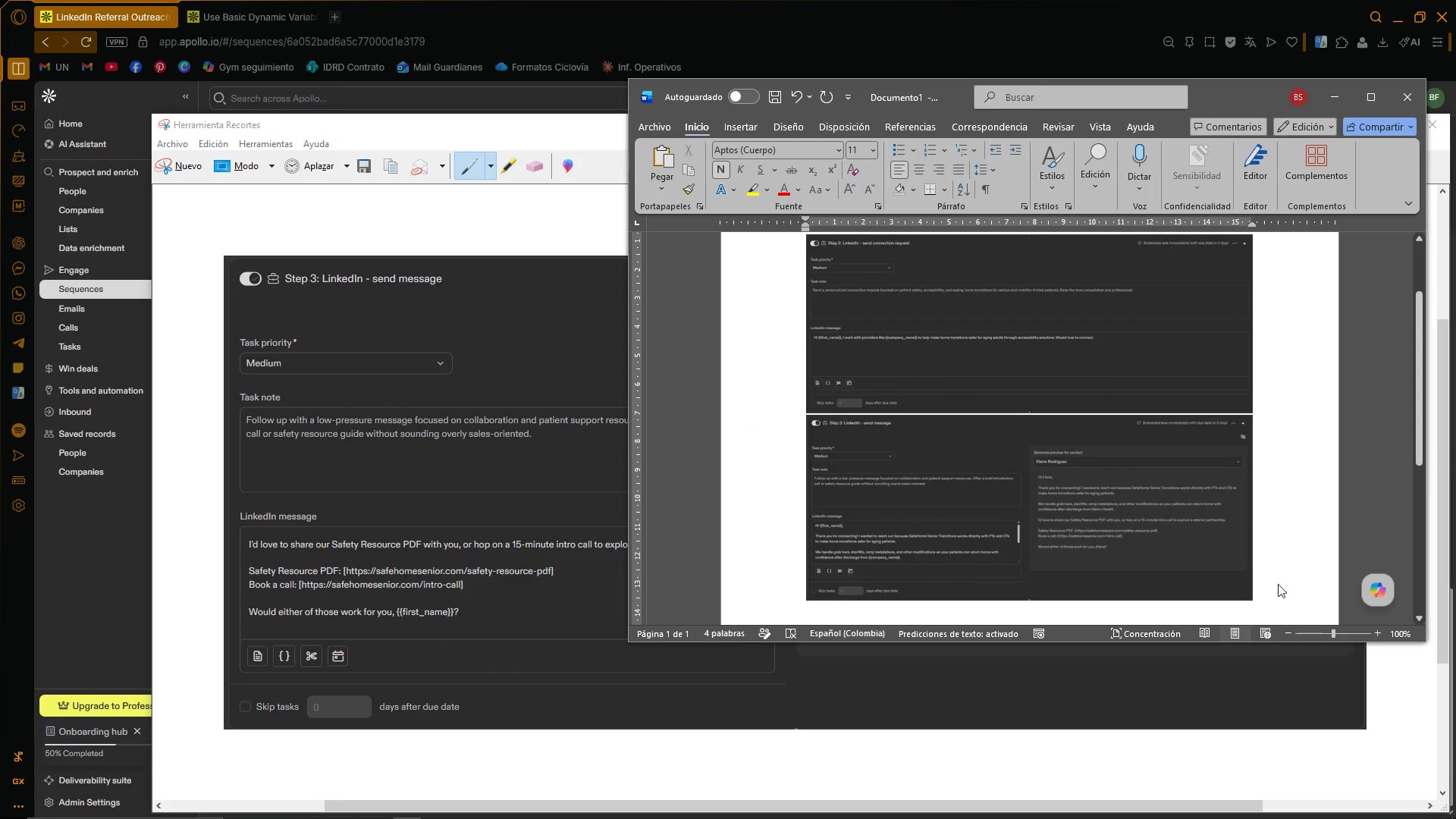 
key(Control+V)
 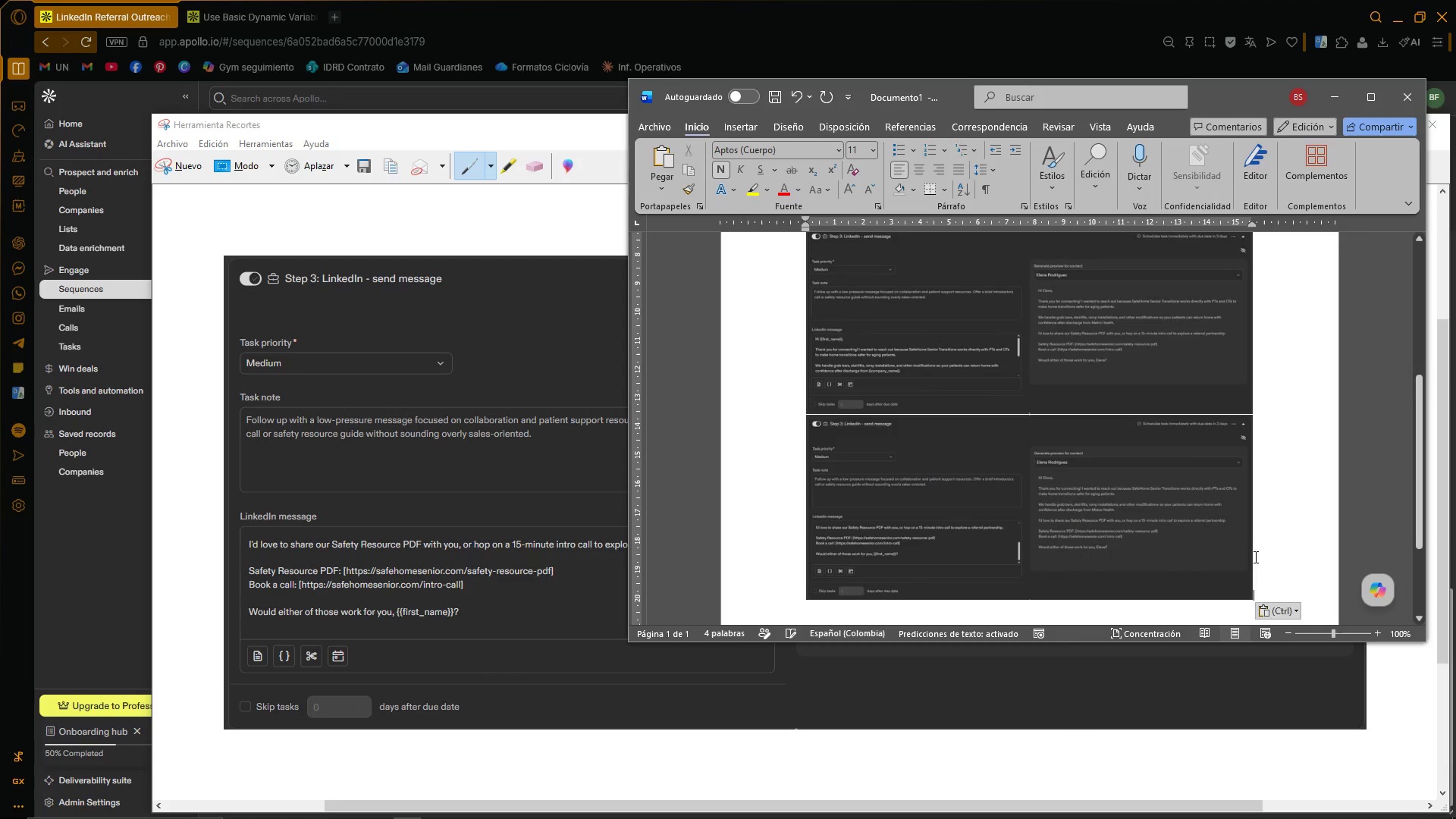 
scroll: coordinate [1027, 386], scroll_direction: up, amount: 8.0
 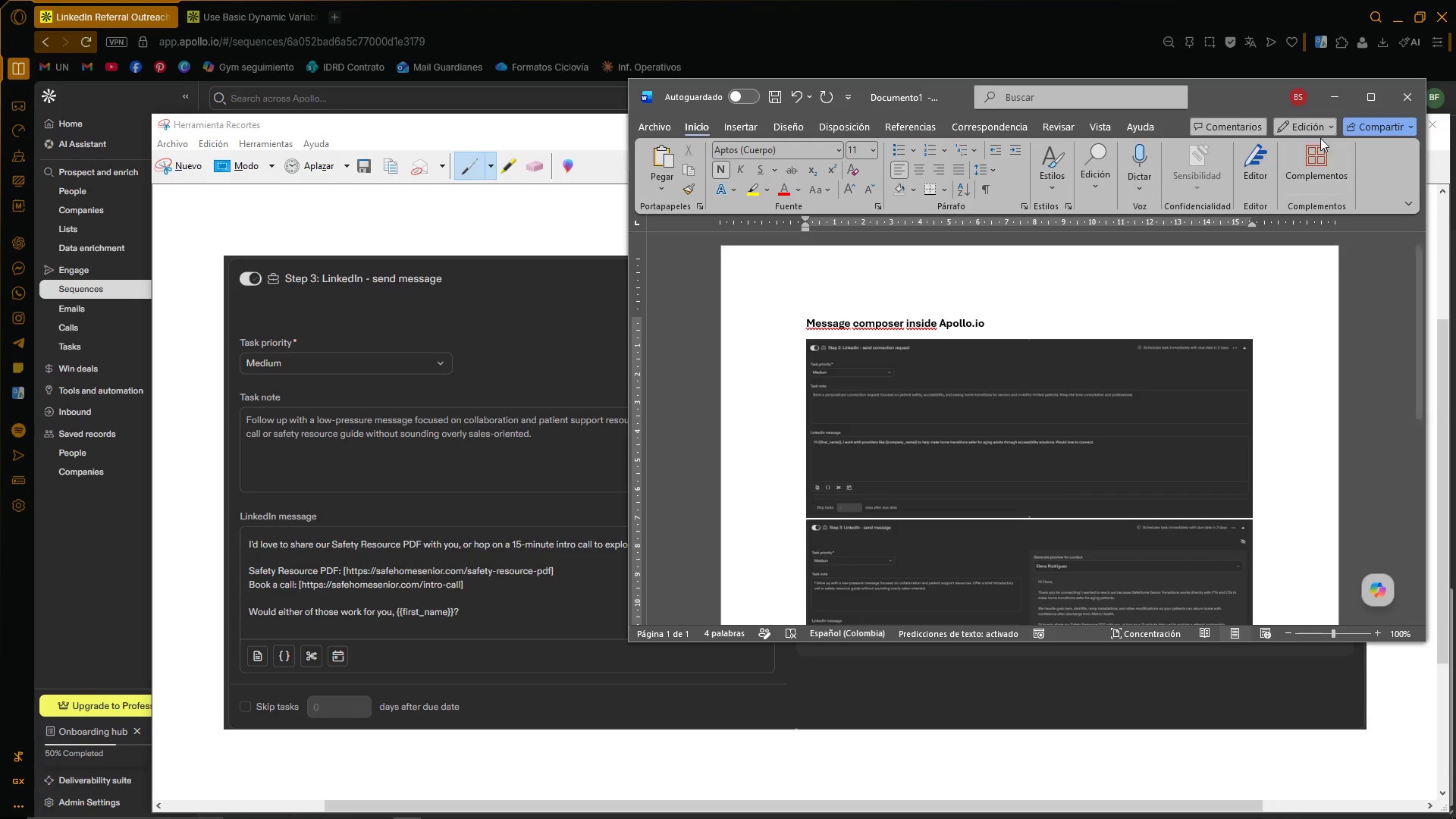 
left_click([1338, 95])
 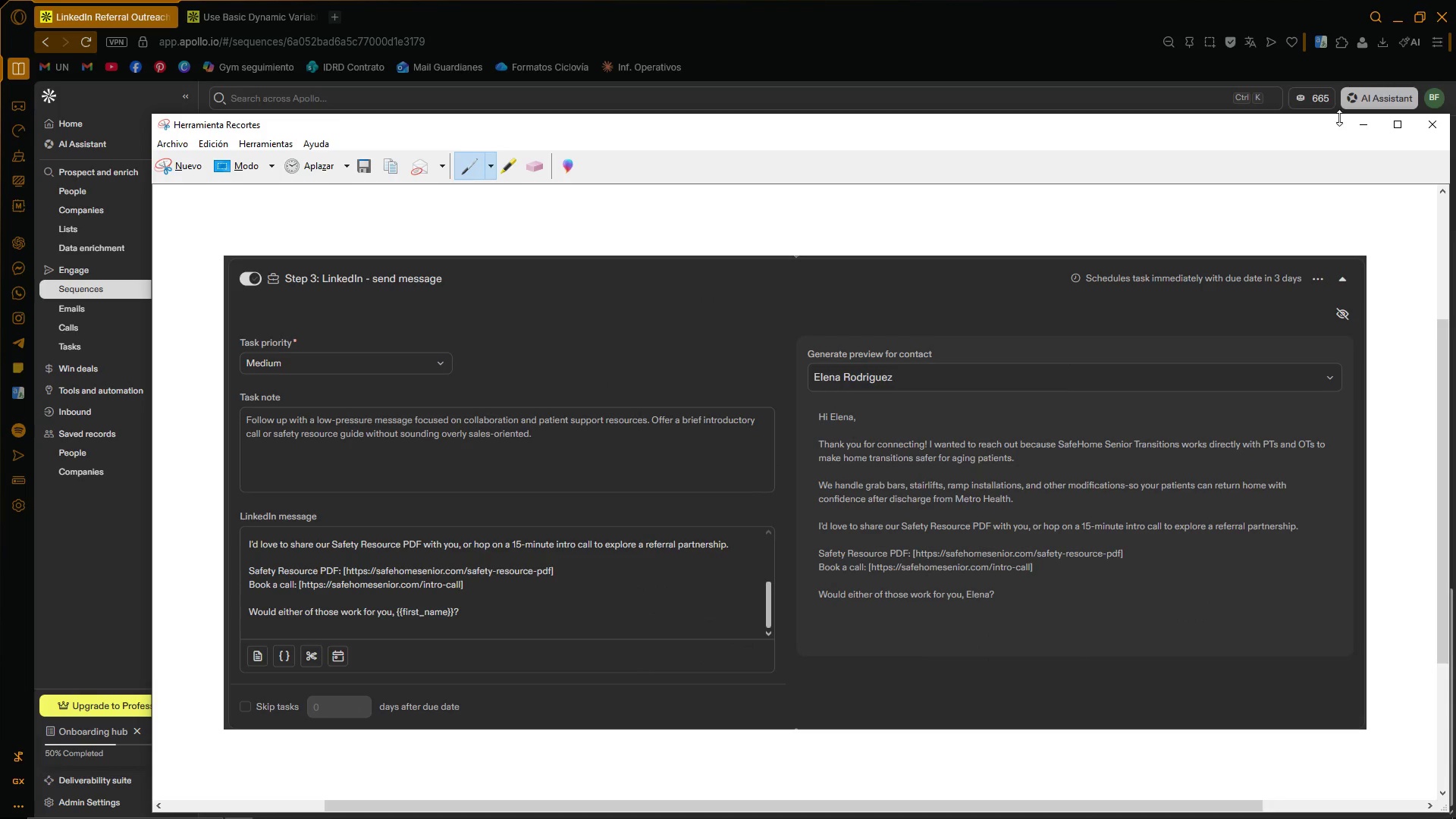 
left_click([1357, 120])
 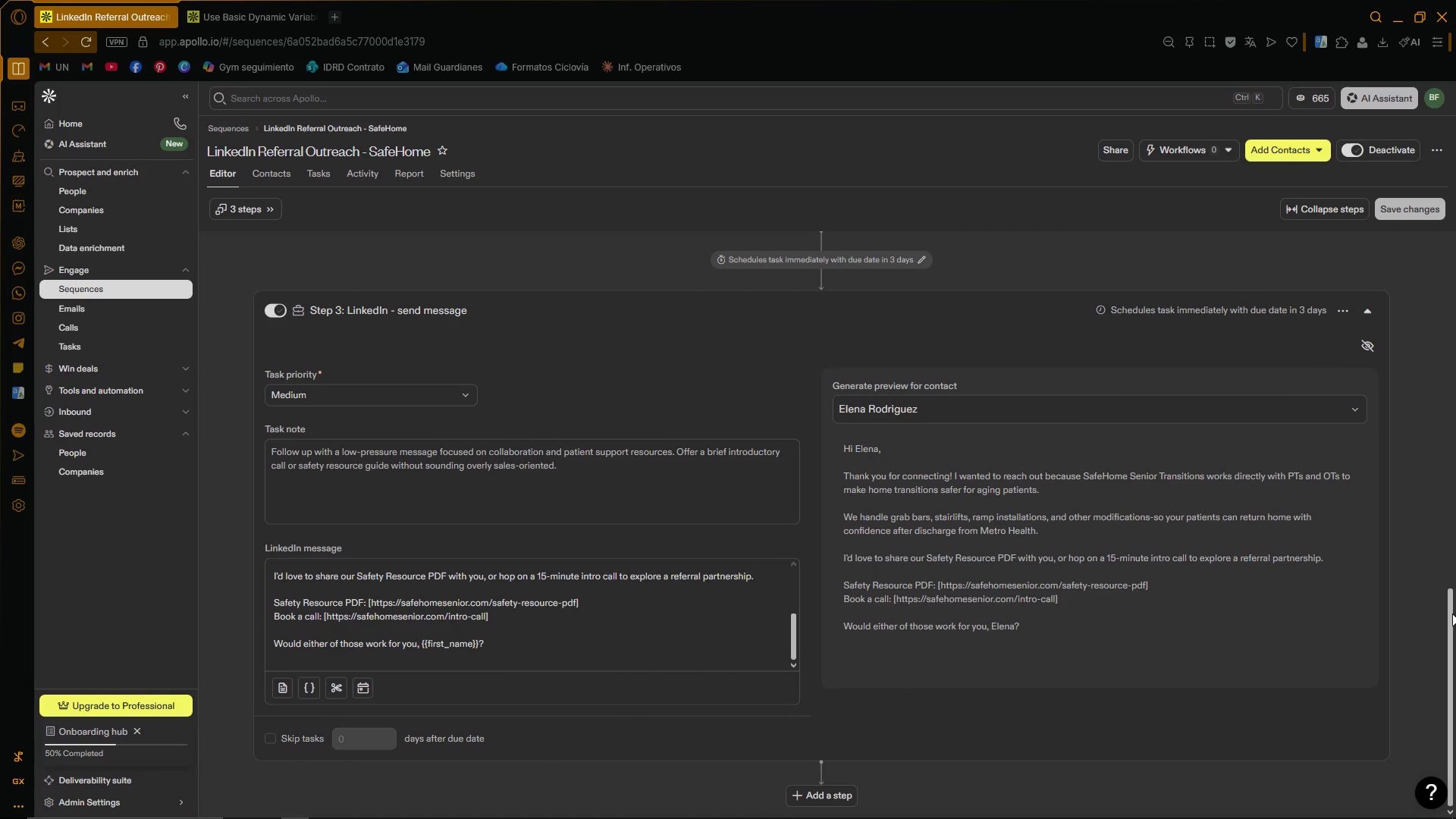 
left_click_drag(start_coordinate=[1454, 626], to_coordinate=[1455, 274])
 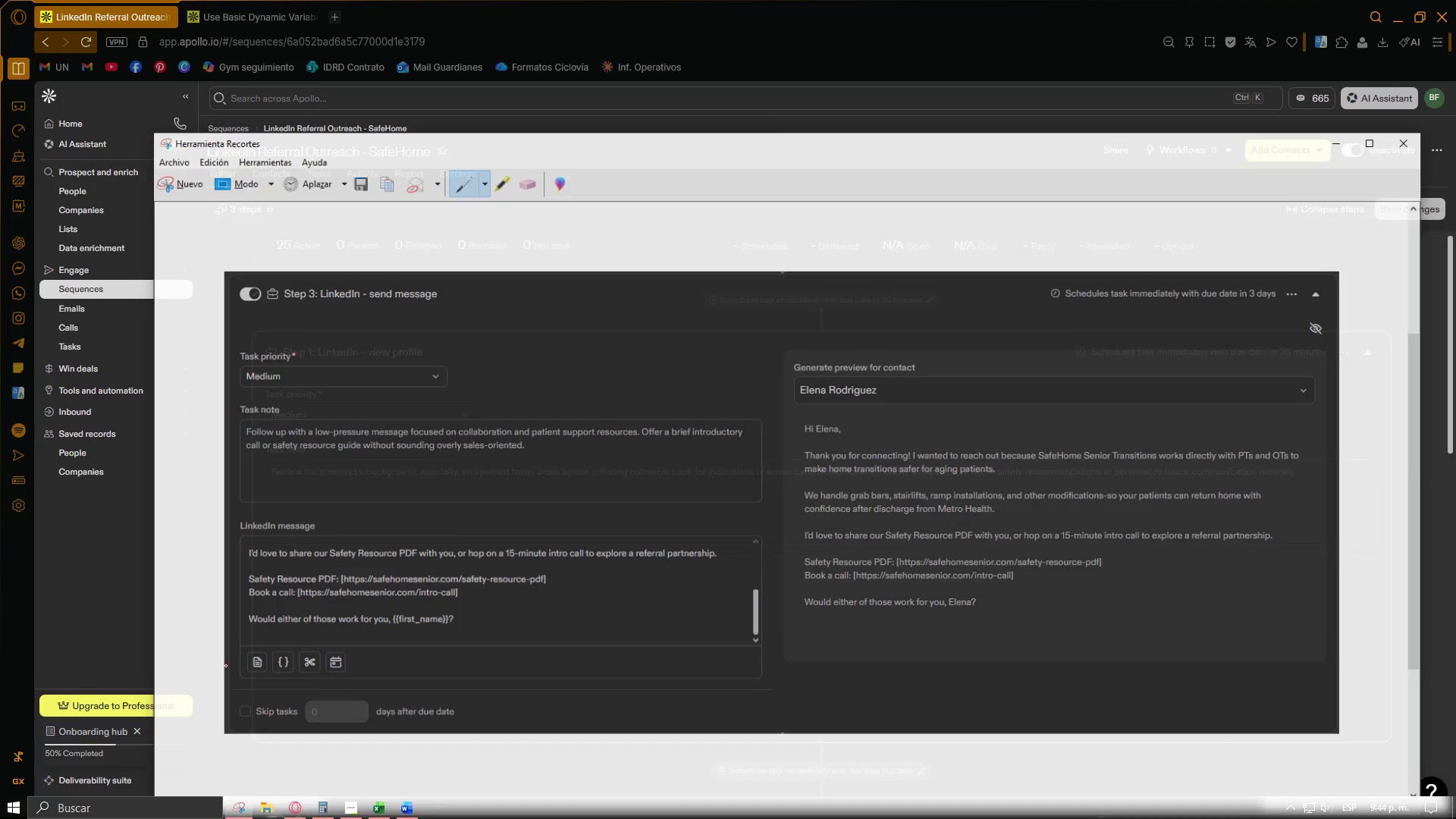 
left_click([199, 168])
 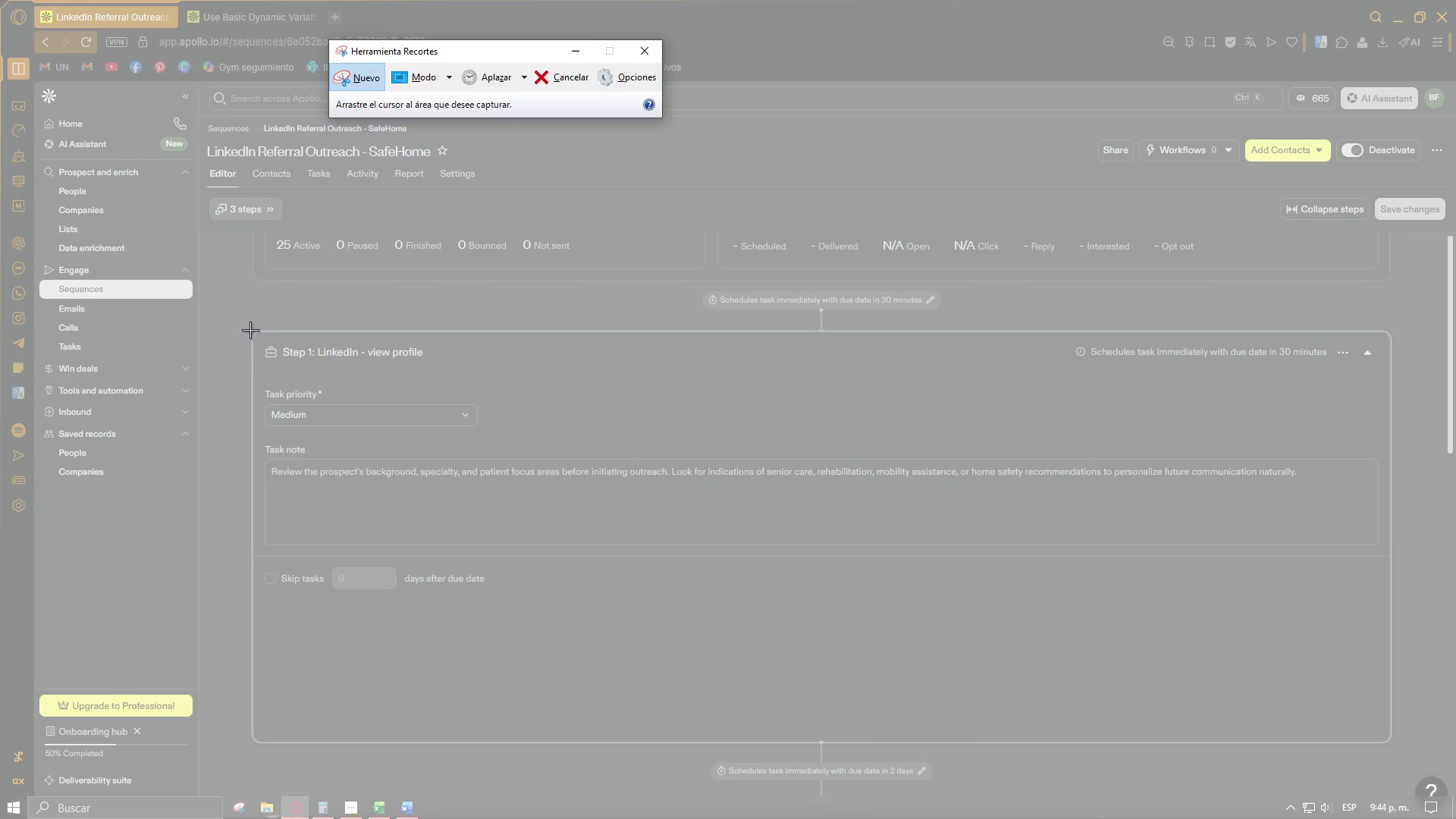 
left_click_drag(start_coordinate=[248, 330], to_coordinate=[1395, 746])
 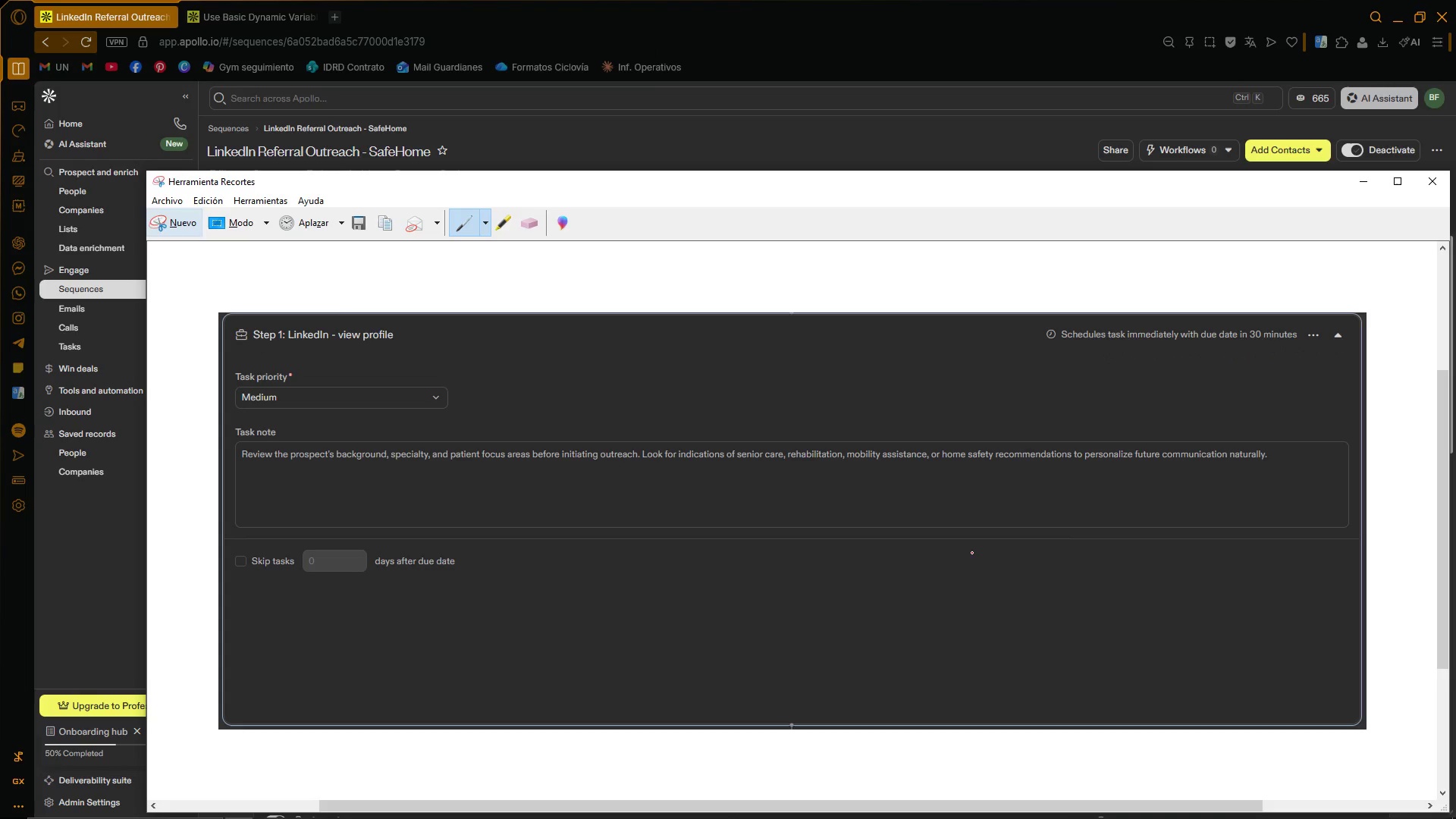 
key(Control+C)
 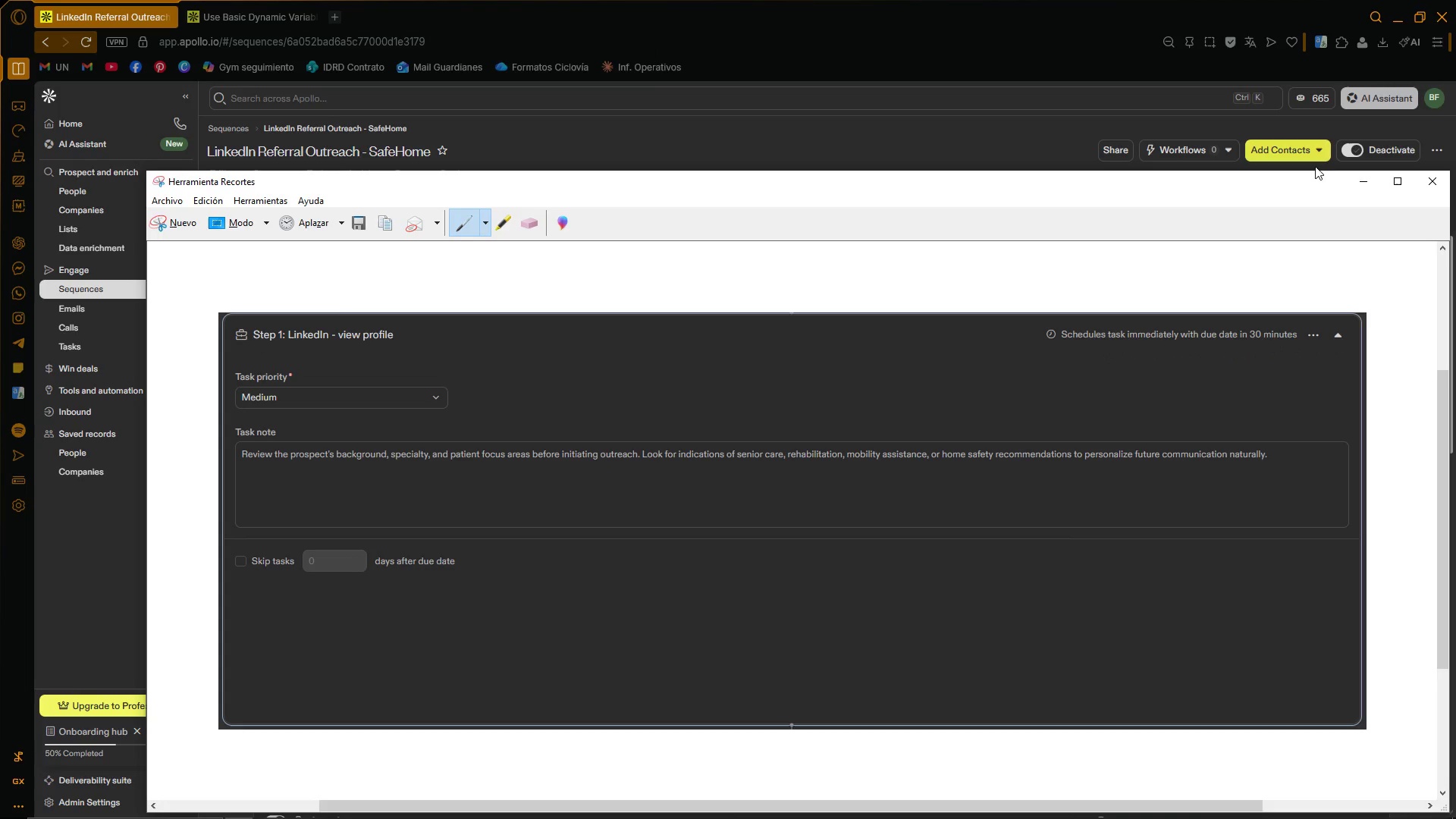 
left_click([1348, 192])
 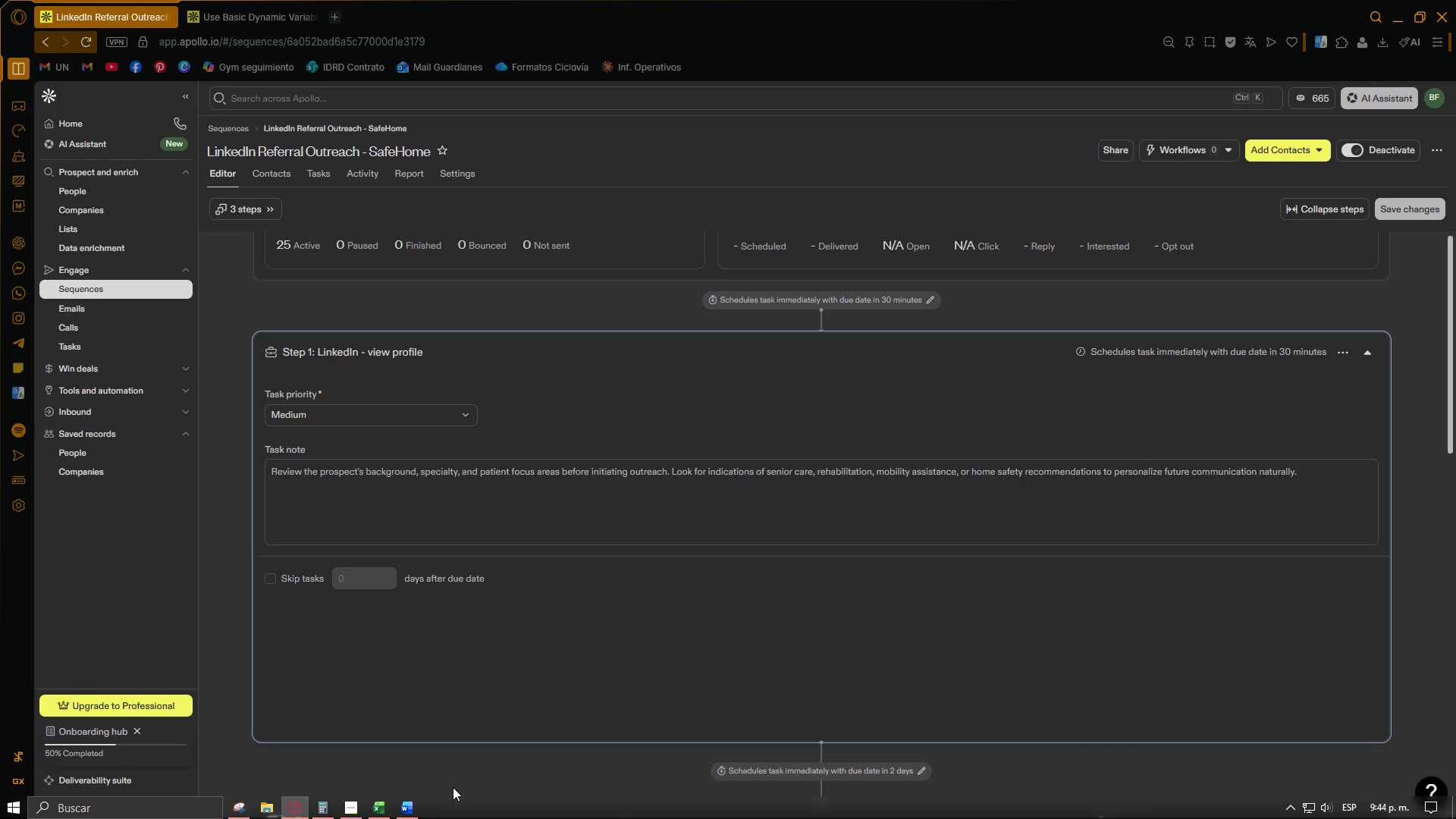 
left_click([411, 805])
 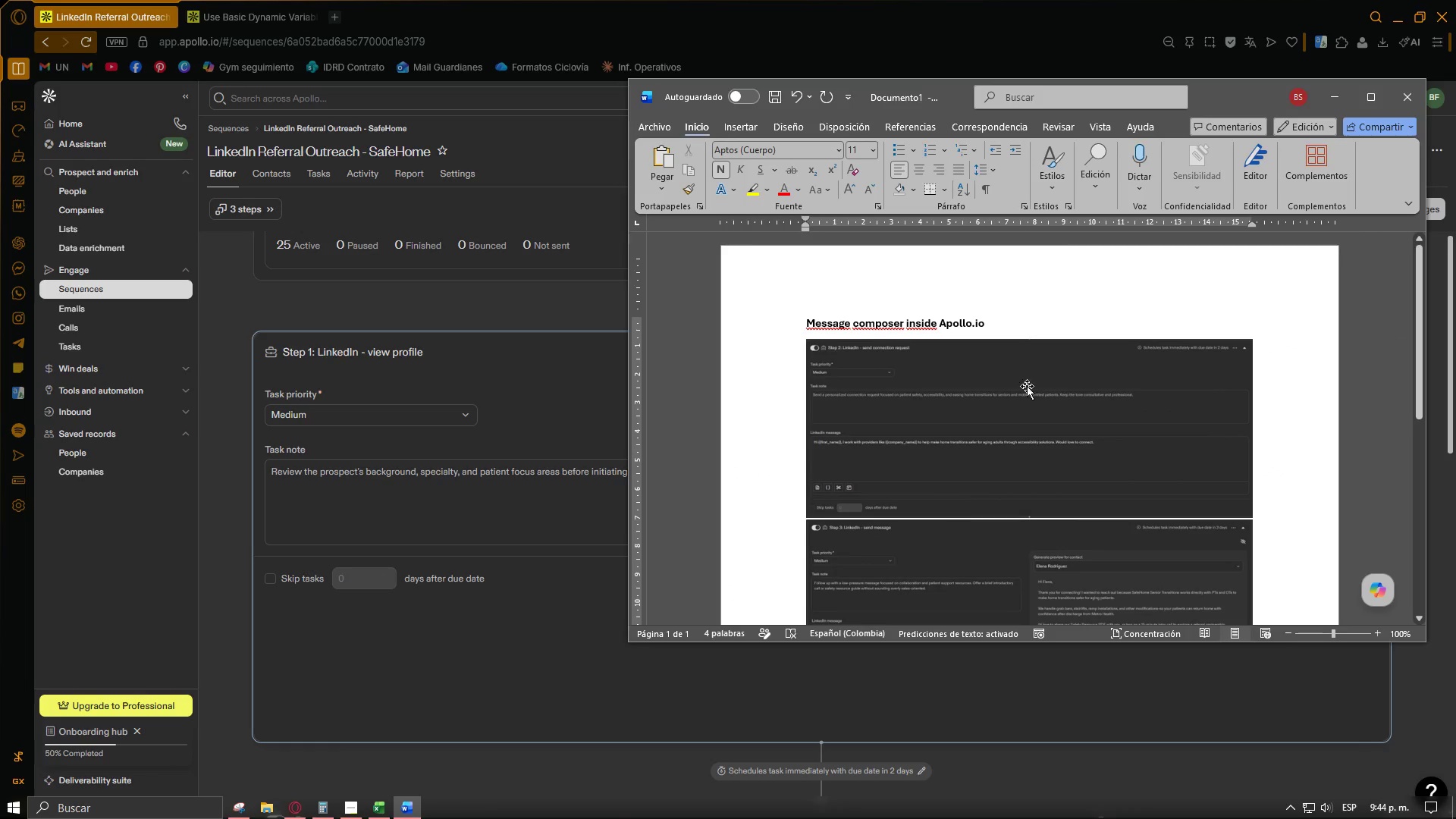 
left_click([1039, 327])
 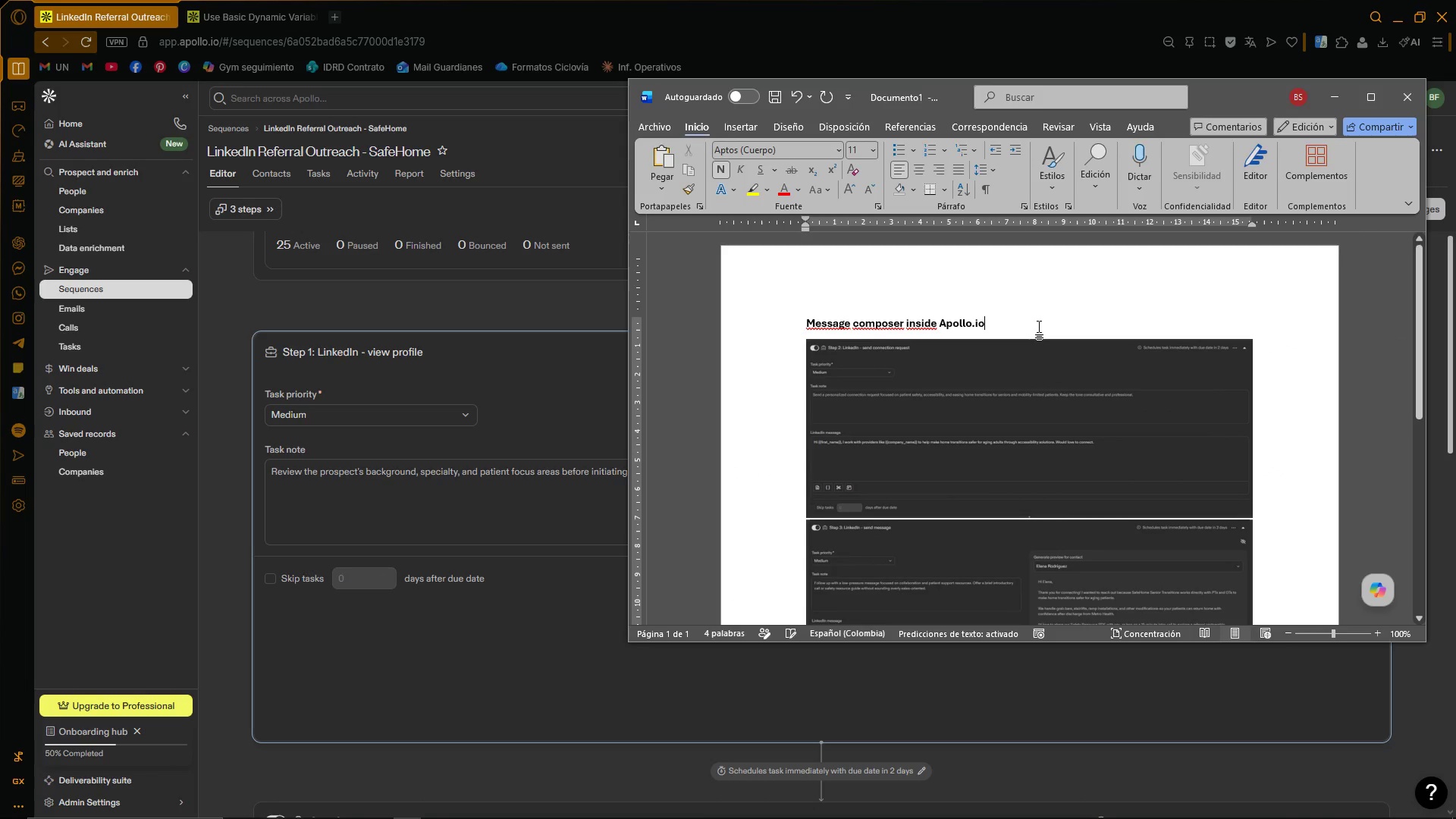 
key(Control+V)
 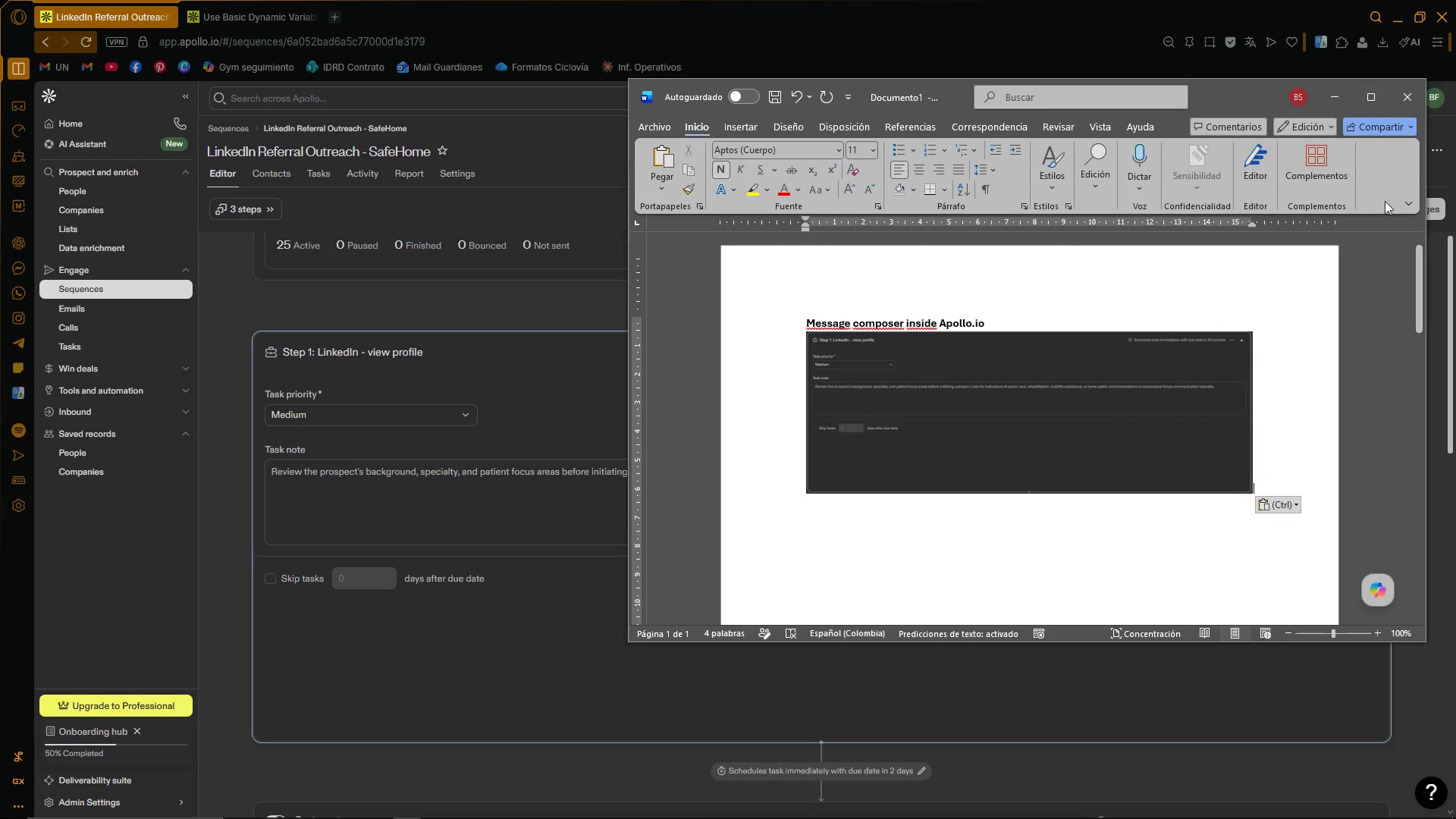 
left_click([1364, 102])
 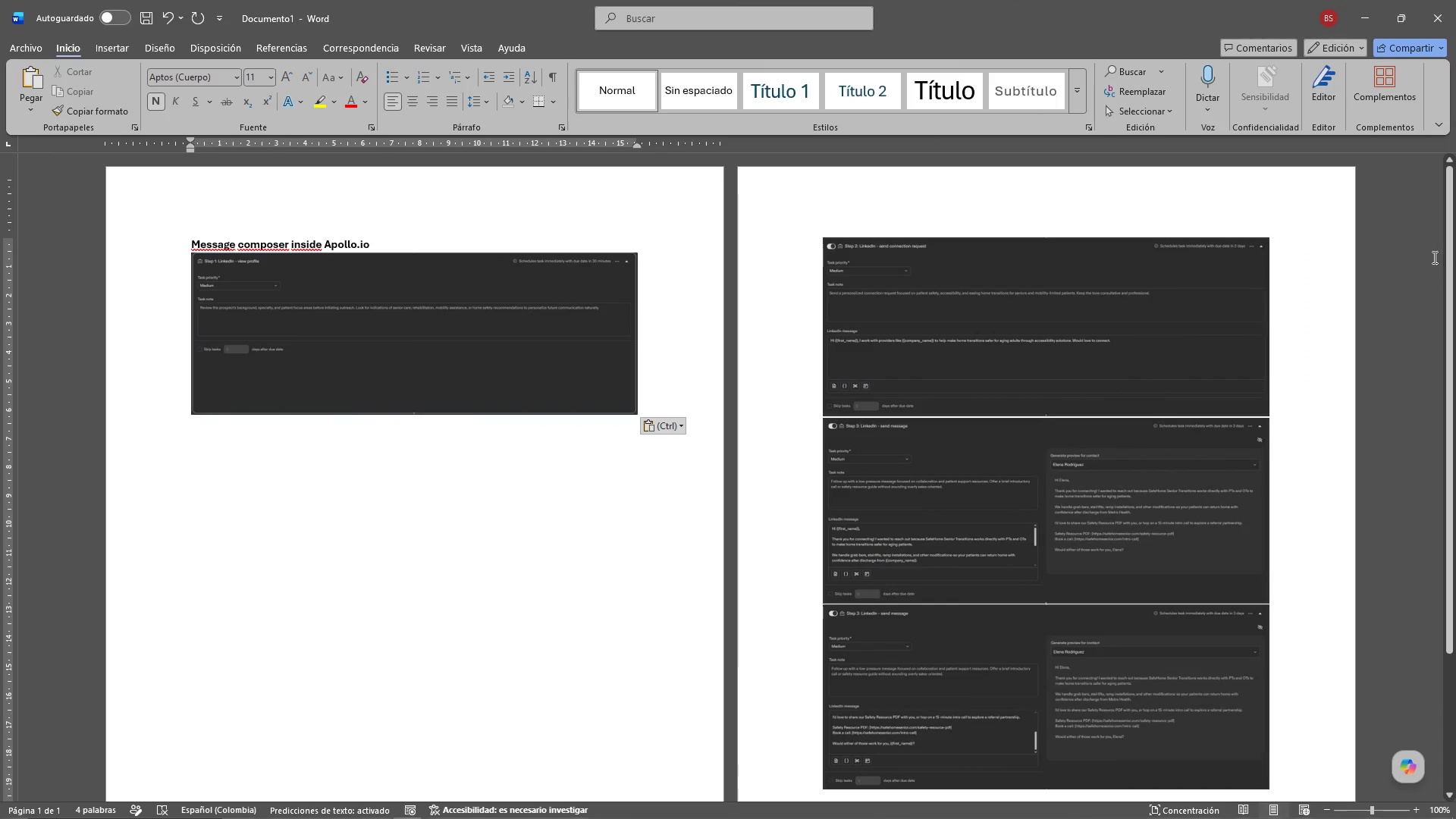 
left_click_drag(start_coordinate=[1450, 256], to_coordinate=[1452, 278])
 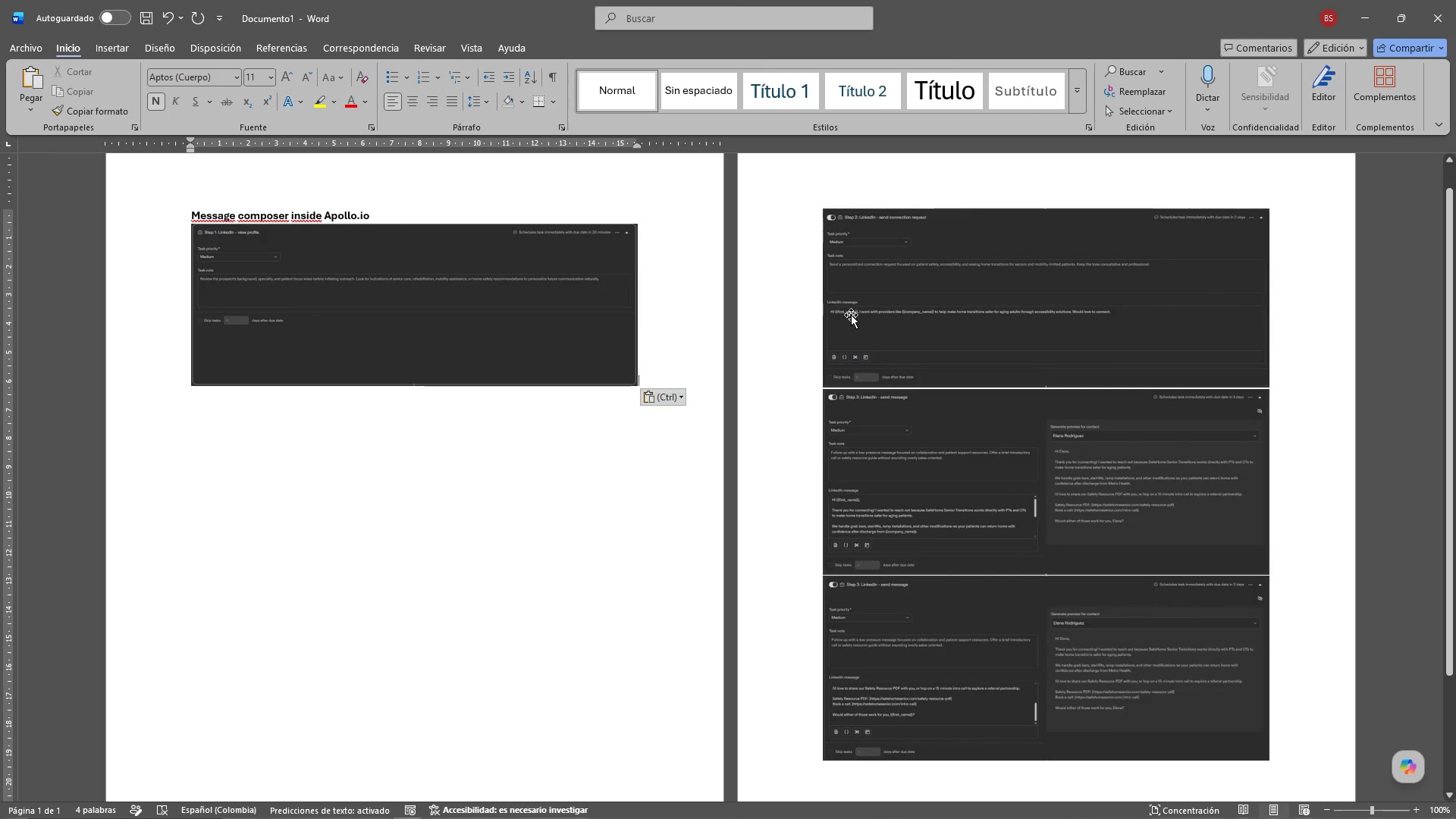 
left_click_drag(start_coordinate=[1029, 304], to_coordinate=[667, 386])
 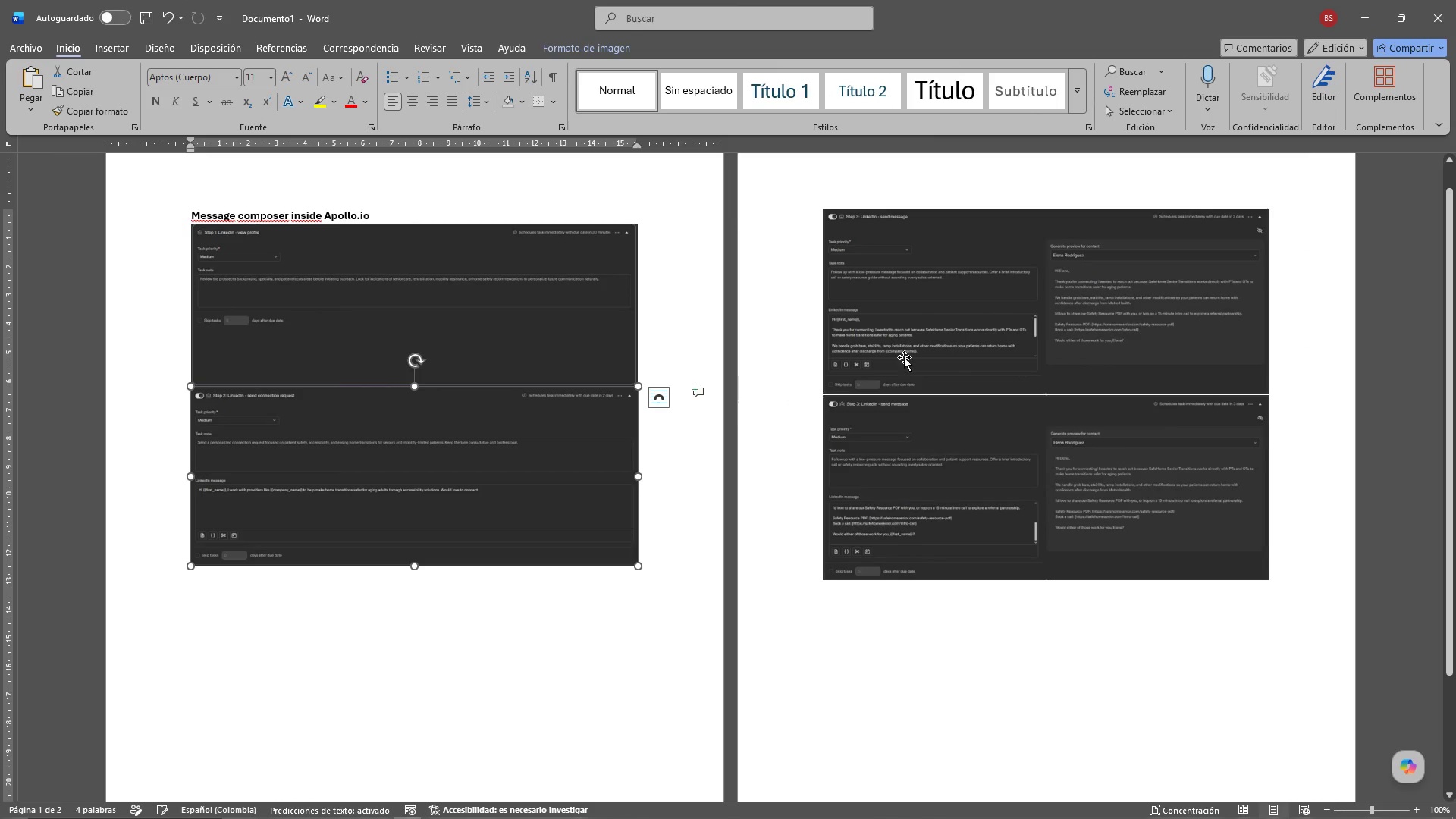 
left_click_drag(start_coordinate=[934, 332], to_coordinate=[666, 563])
 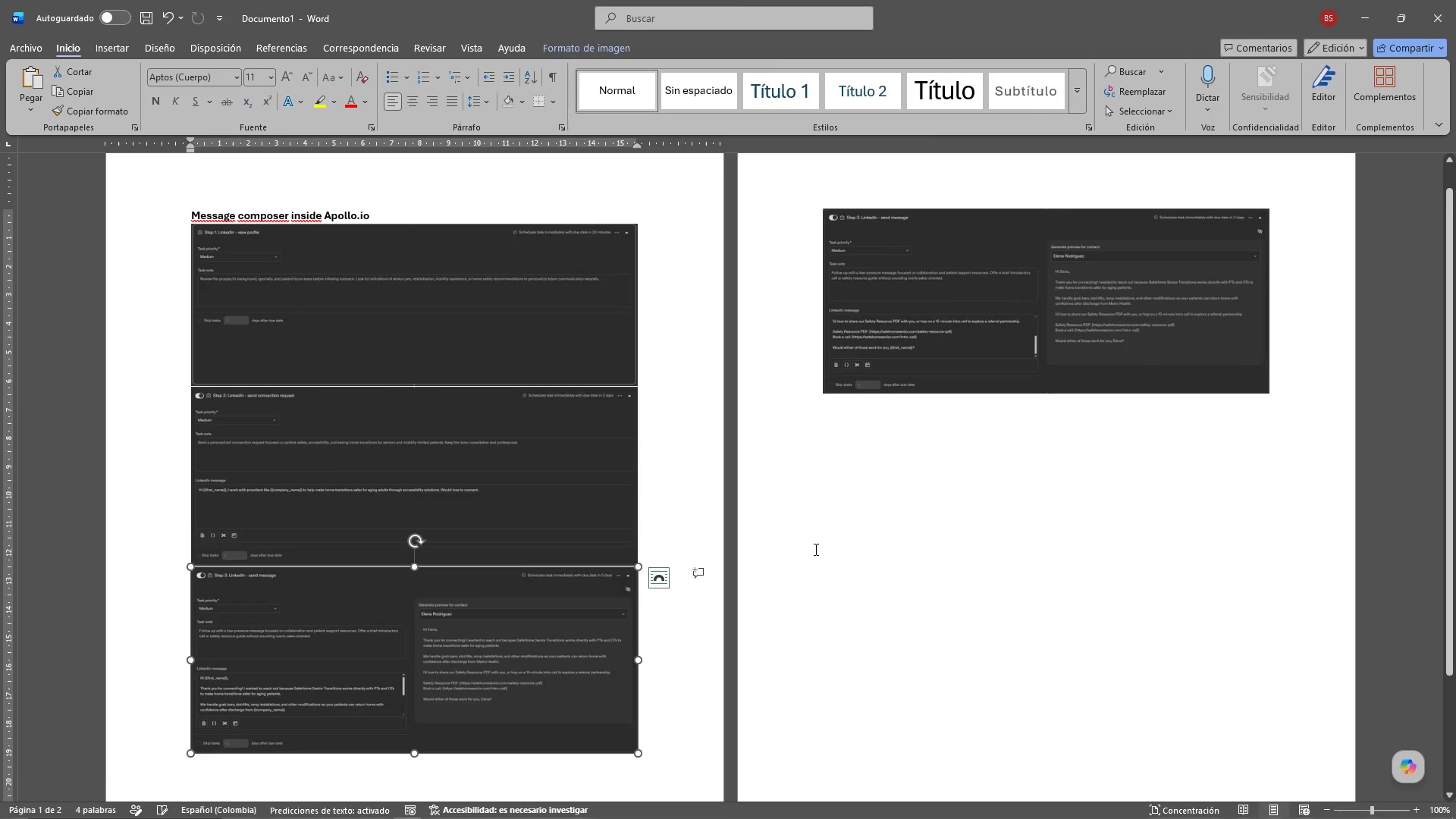 
left_click([923, 474])
 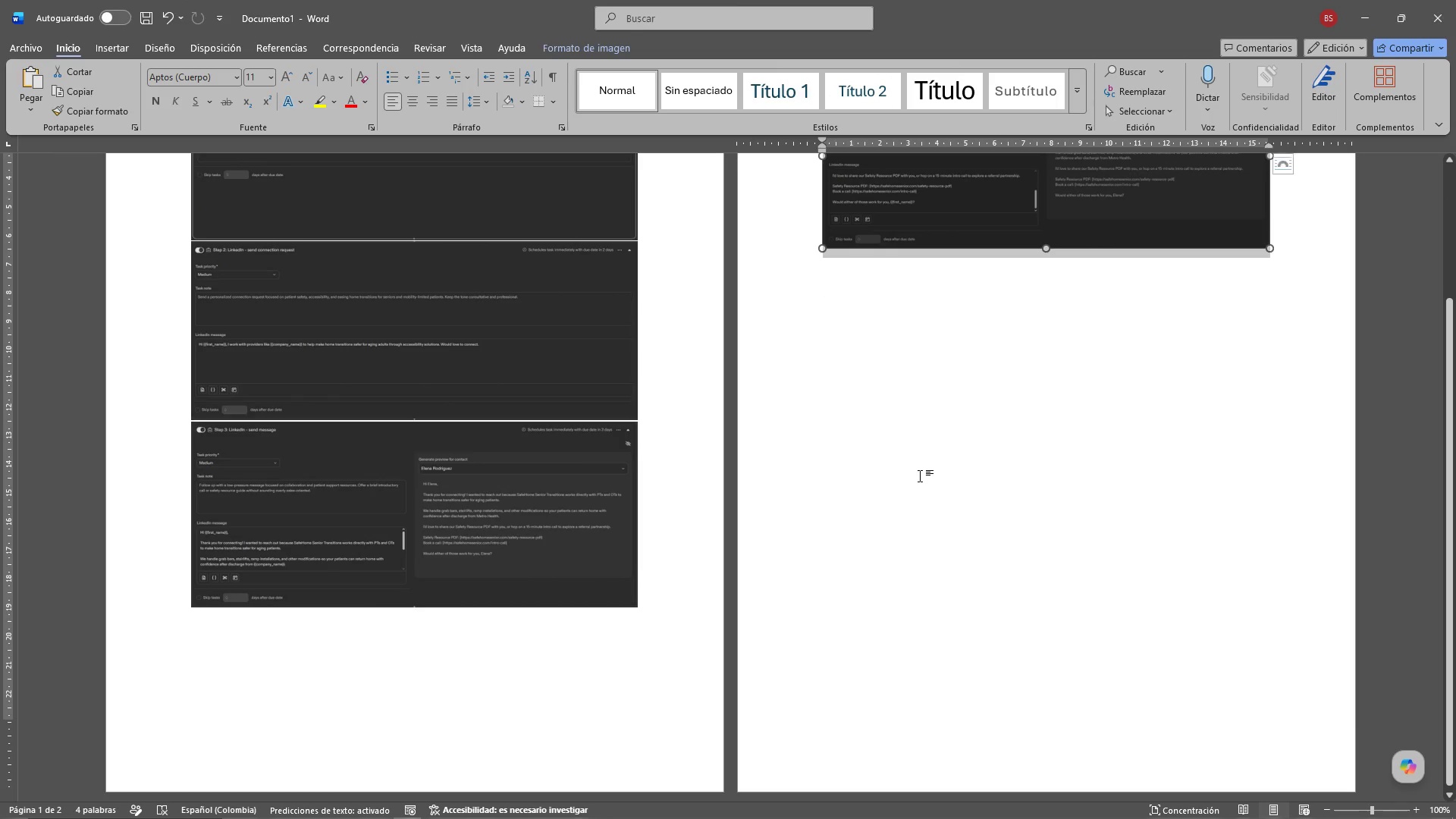 
scroll: coordinate [907, 492], scroll_direction: down, amount: 4.0
 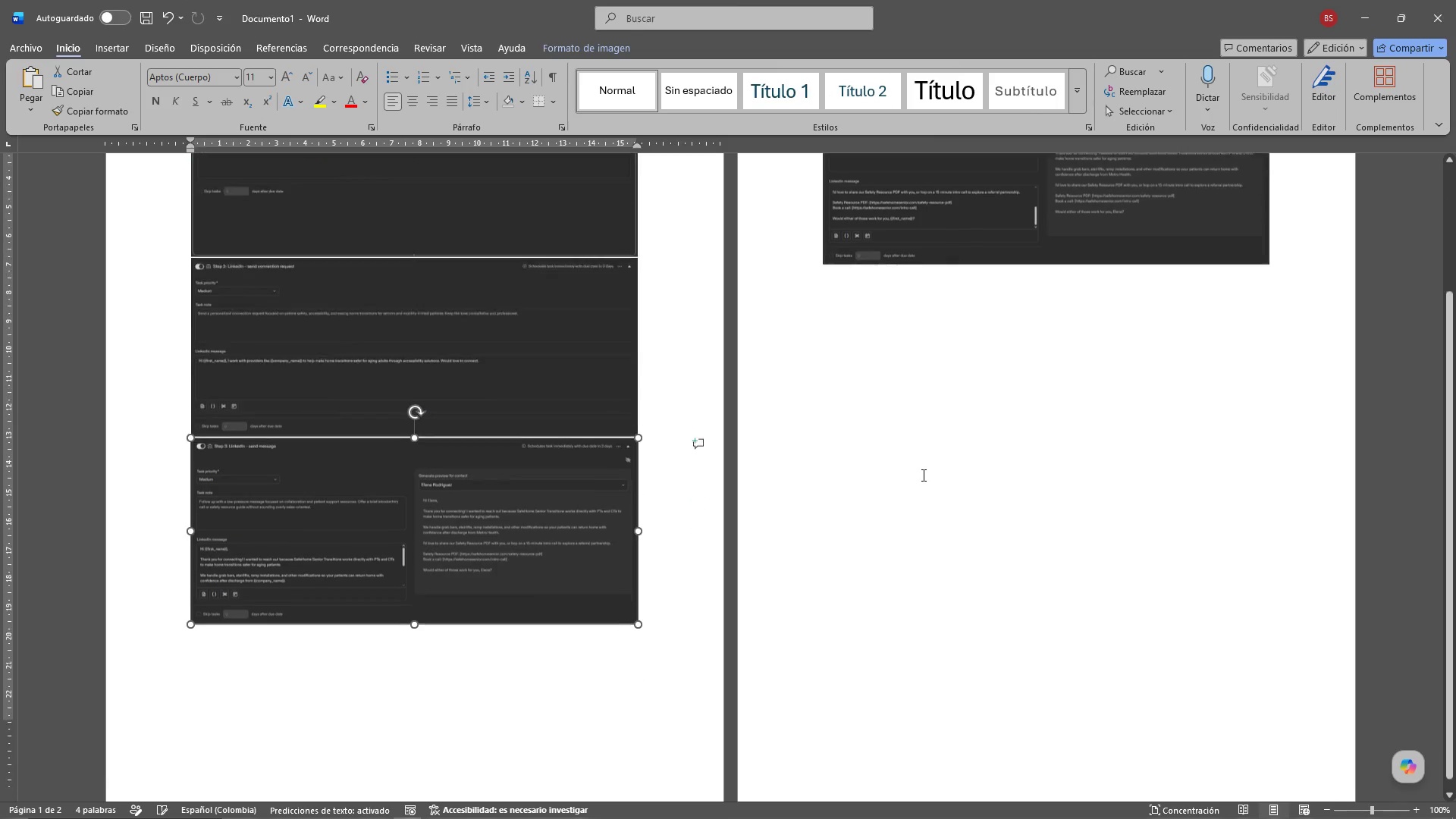 
scroll: coordinate [630, 370], scroll_direction: up, amount: 8.0
 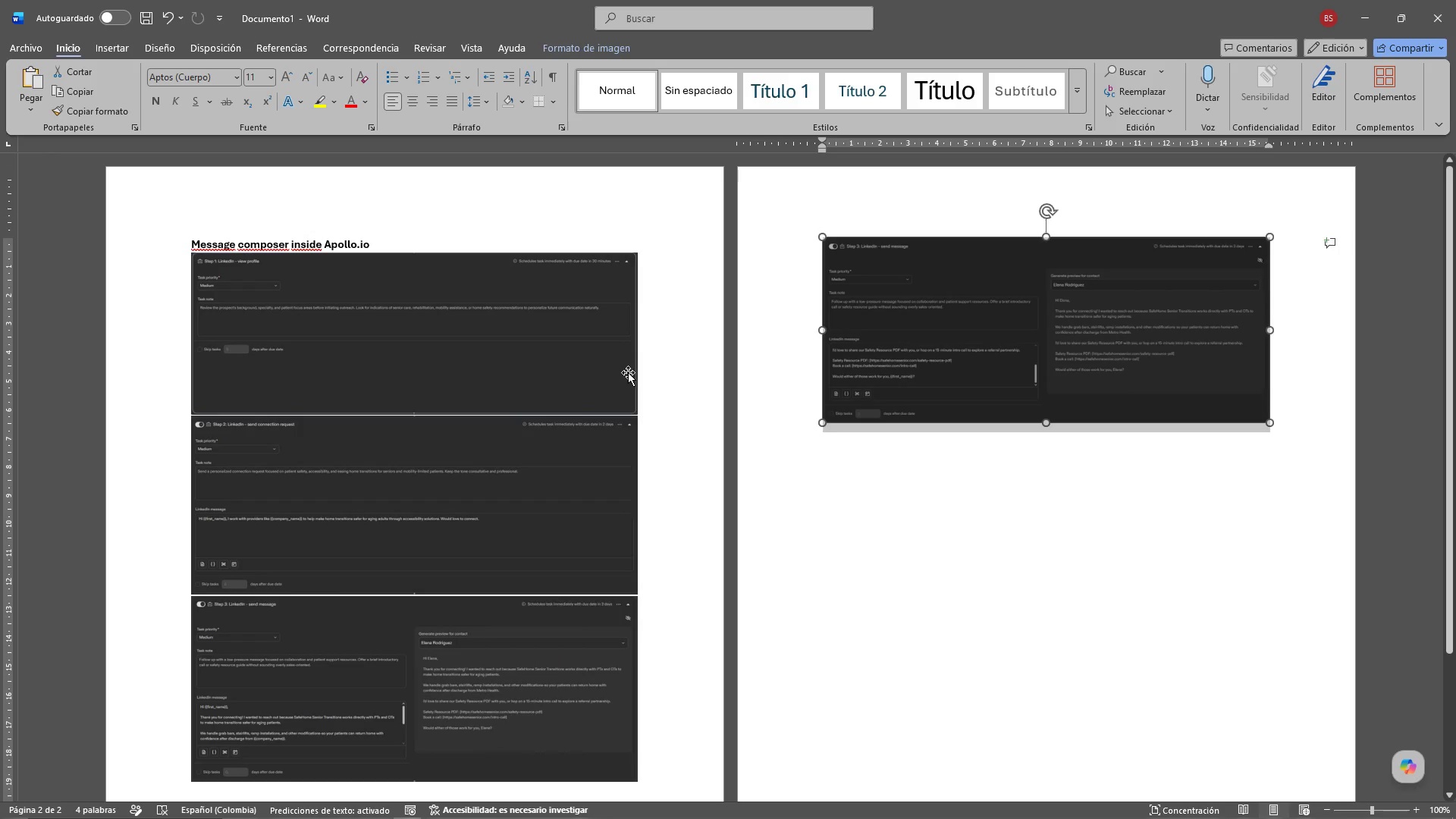 
scroll: coordinate [621, 345], scroll_direction: none, amount: 0.0
 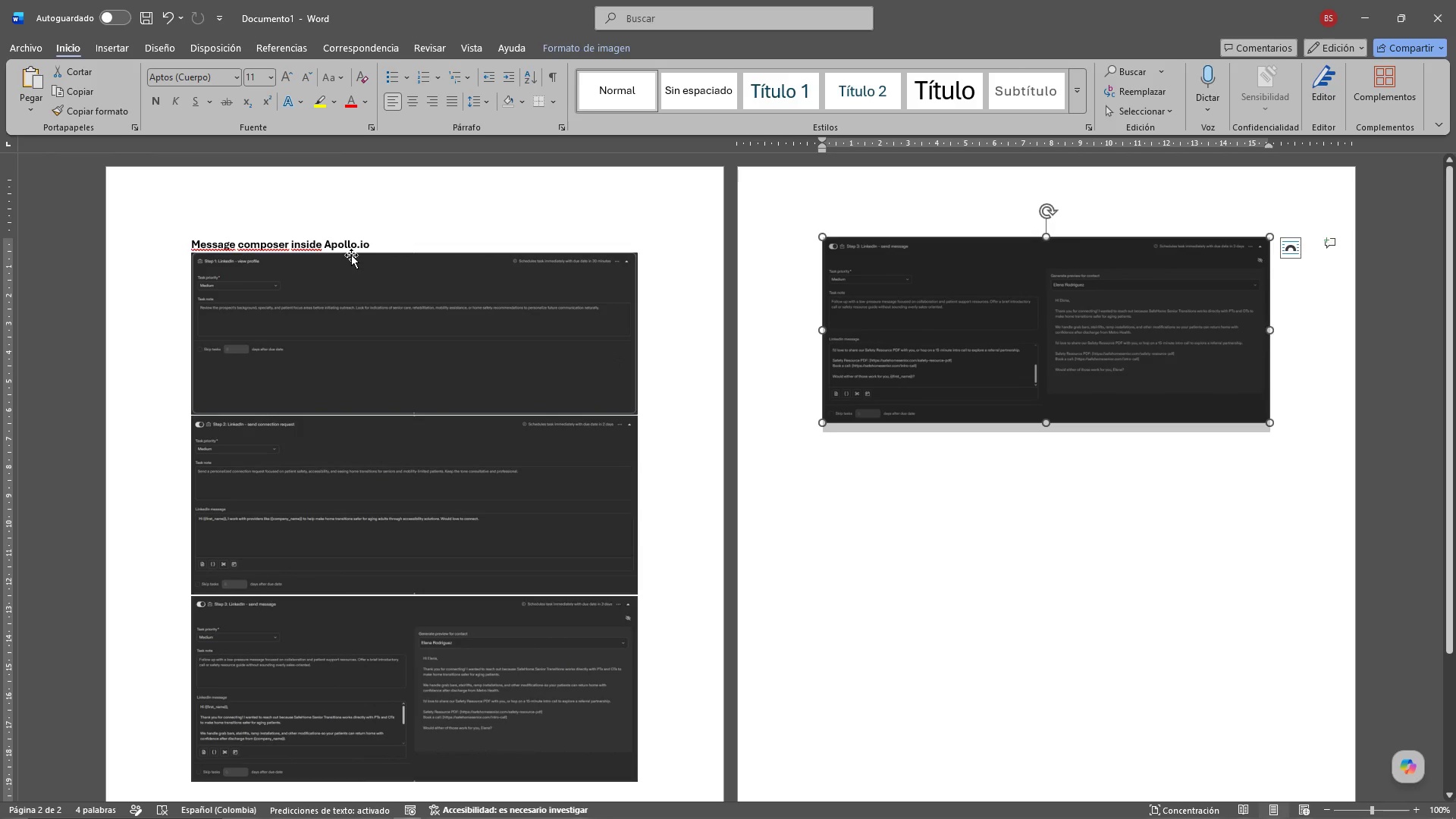 
left_click([371, 239])
 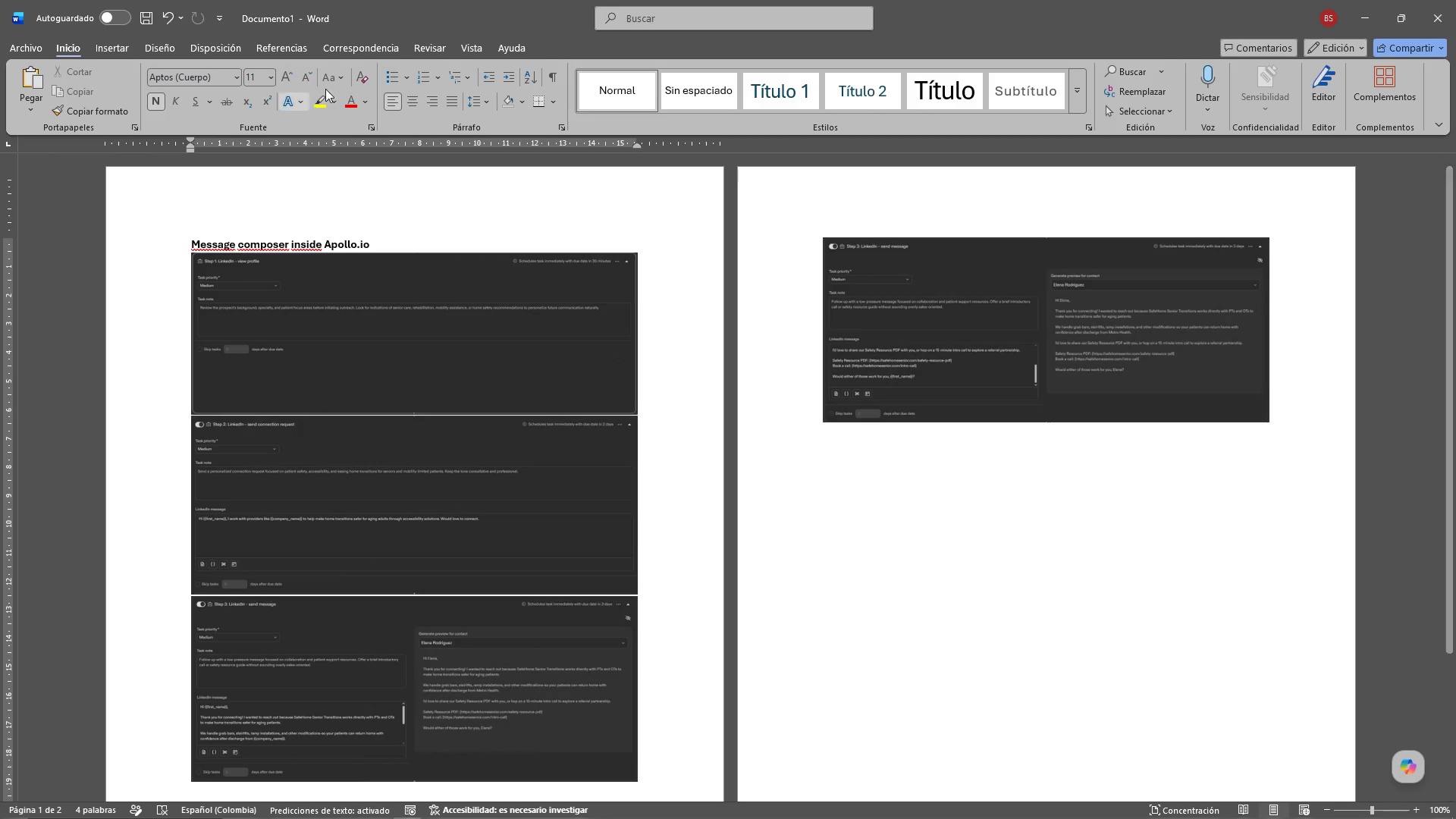 
left_click_drag(start_coordinate=[508, 9], to_coordinate=[1020, 111])
 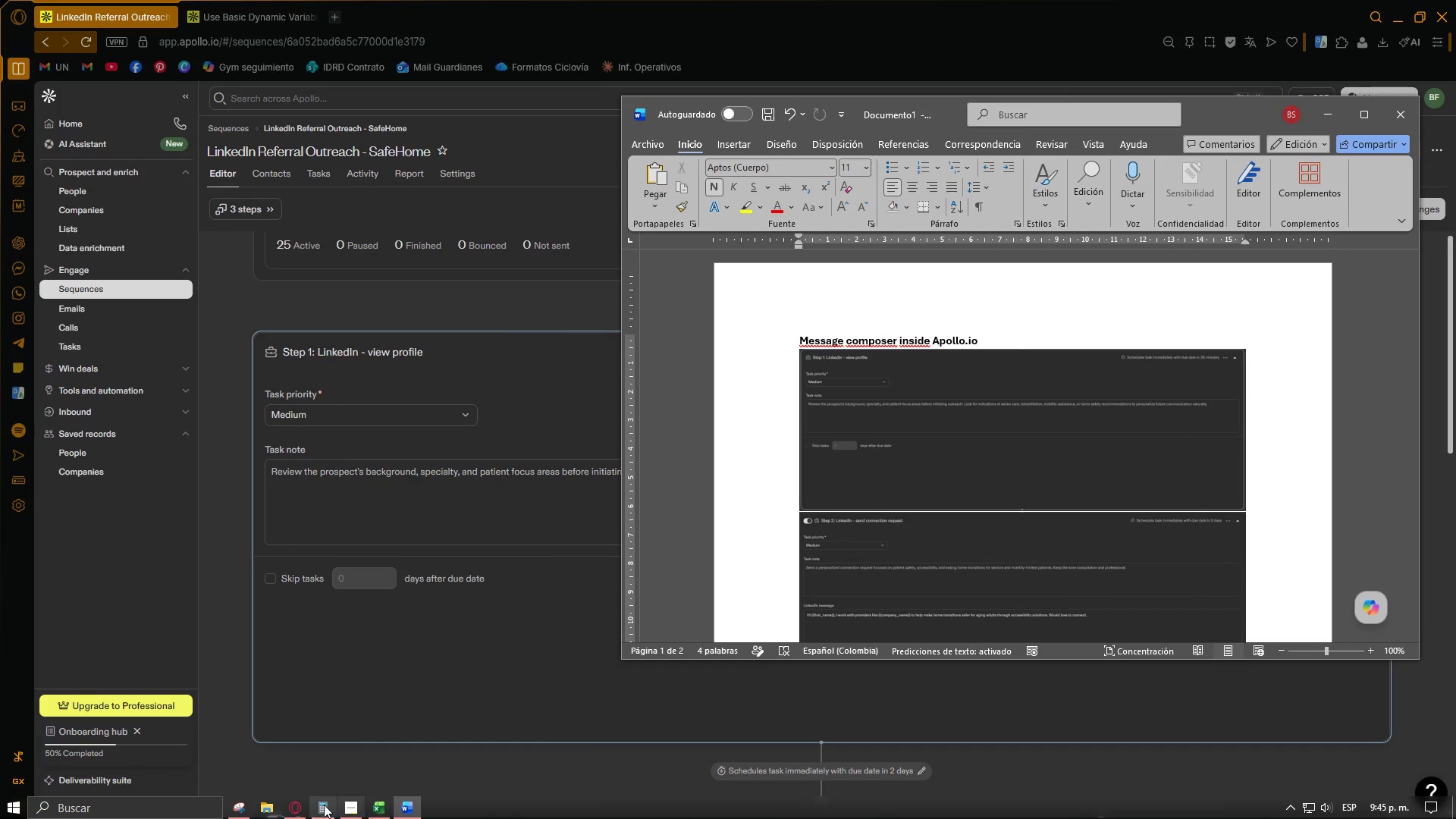 
left_click([235, 812])
 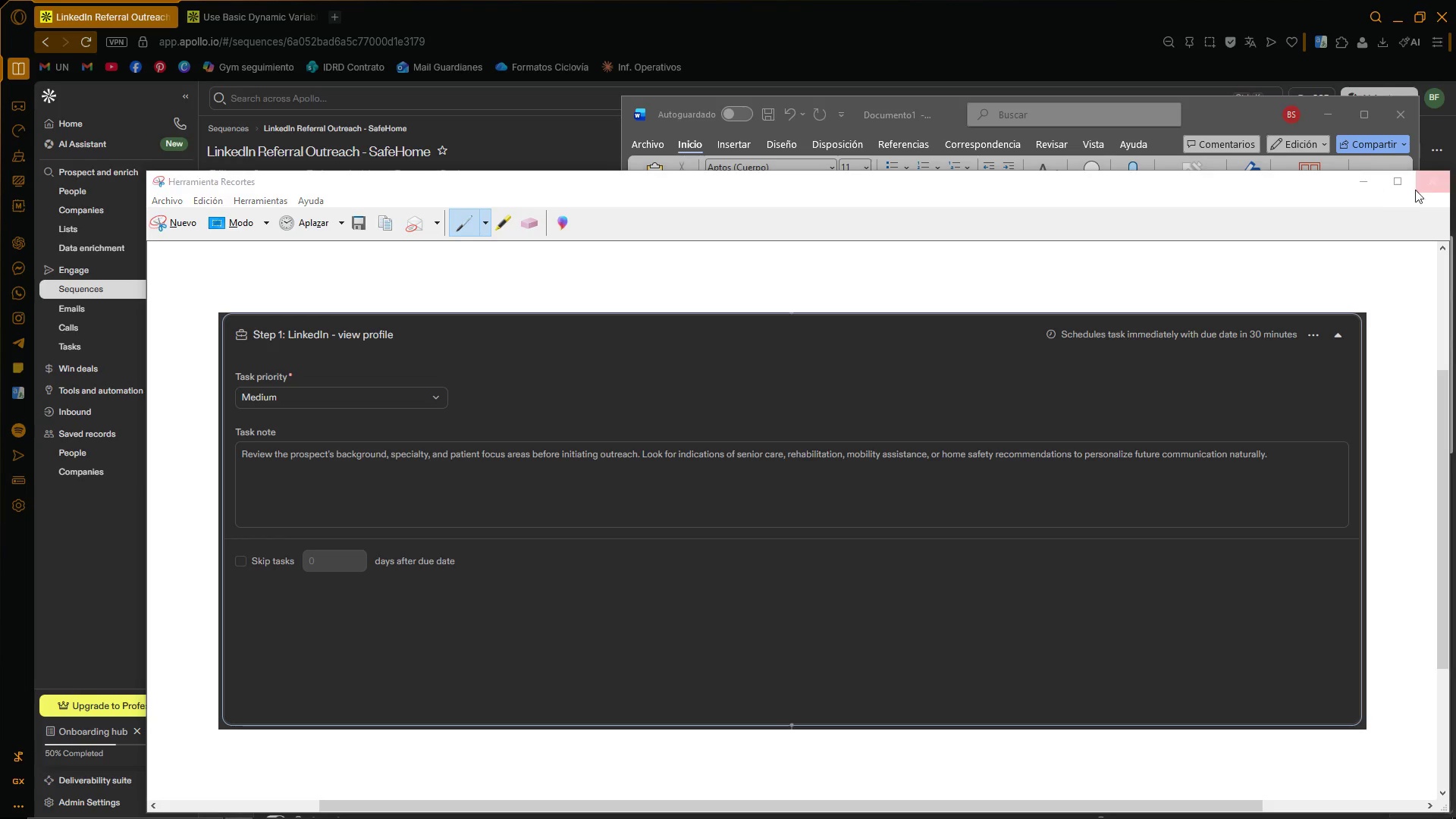 
left_click([882, 507])
 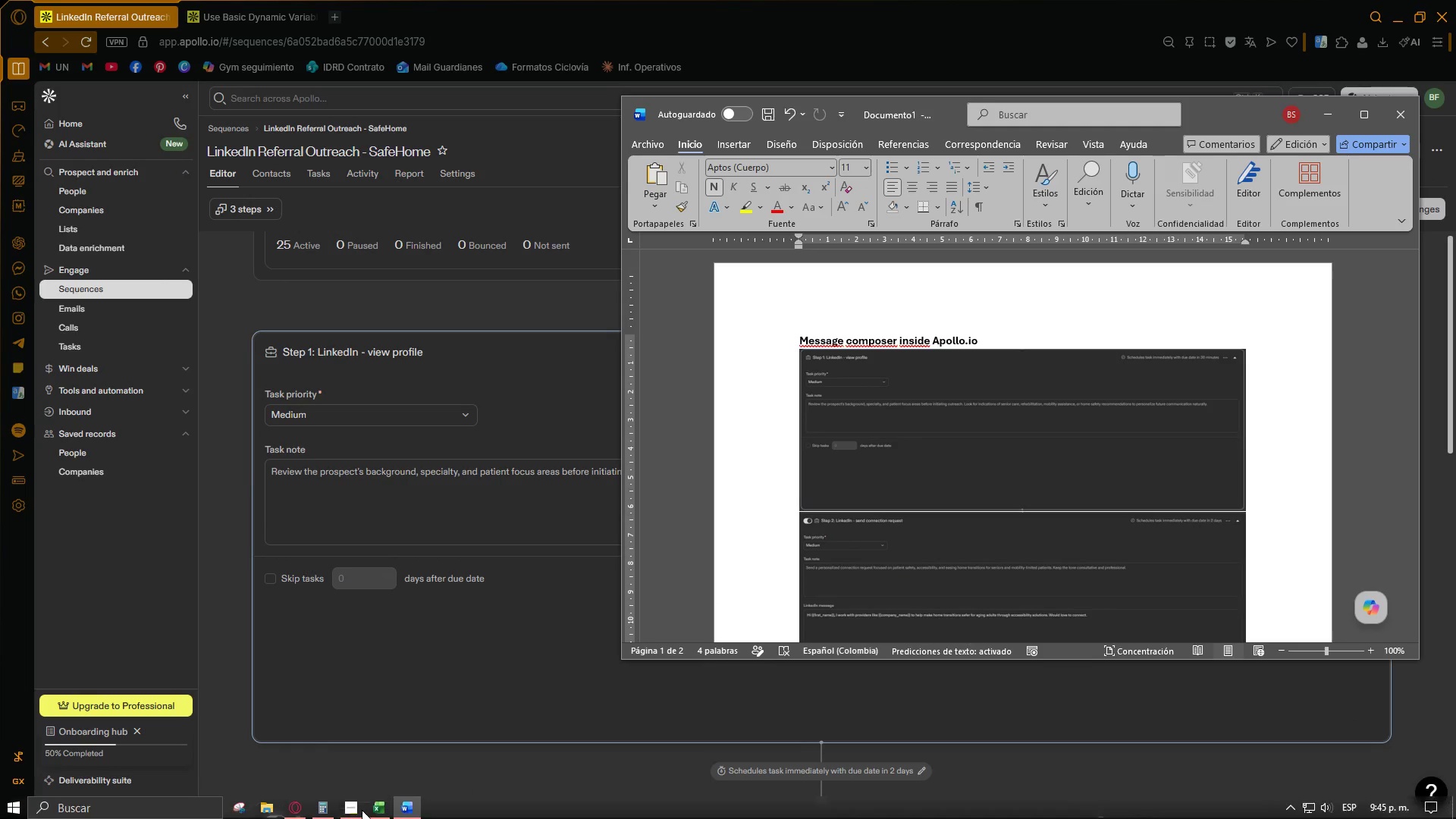 
left_click([359, 809])